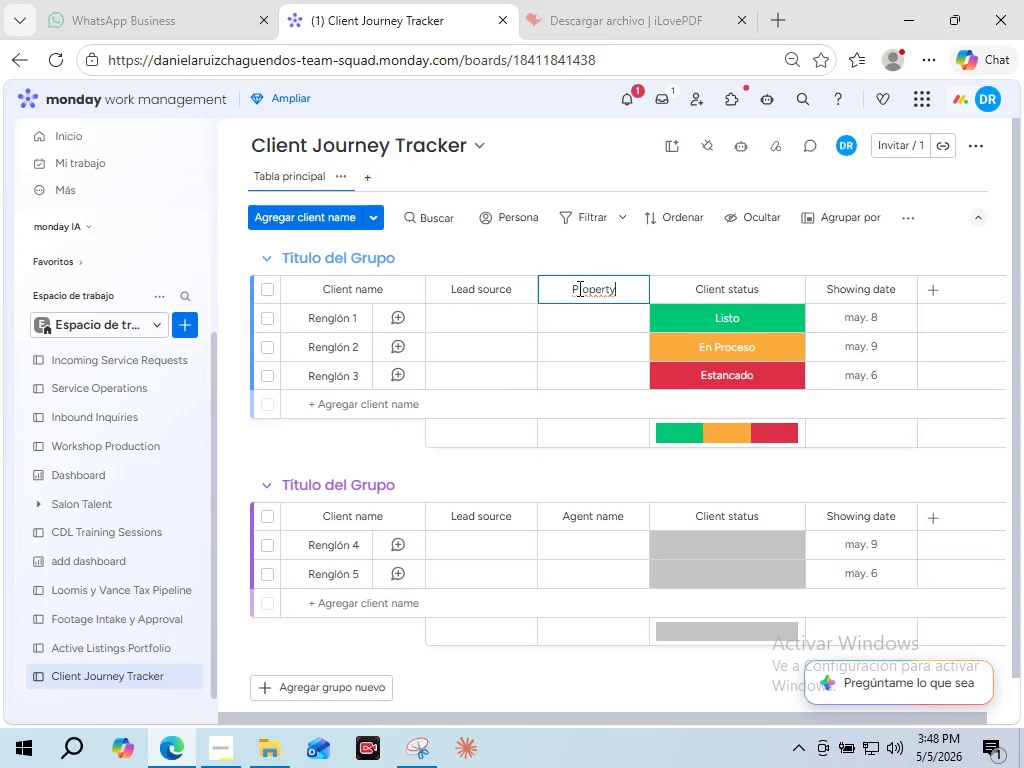 
wait(5.34)
 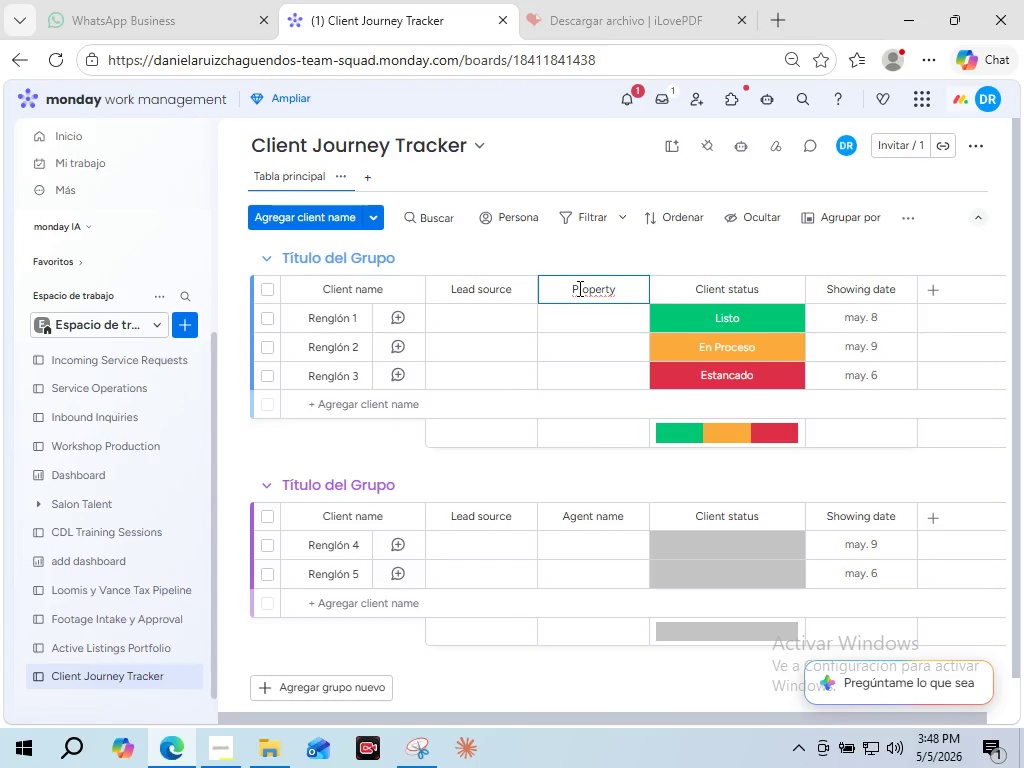 
type( Adree)
key(Backspace)
type(ss)
 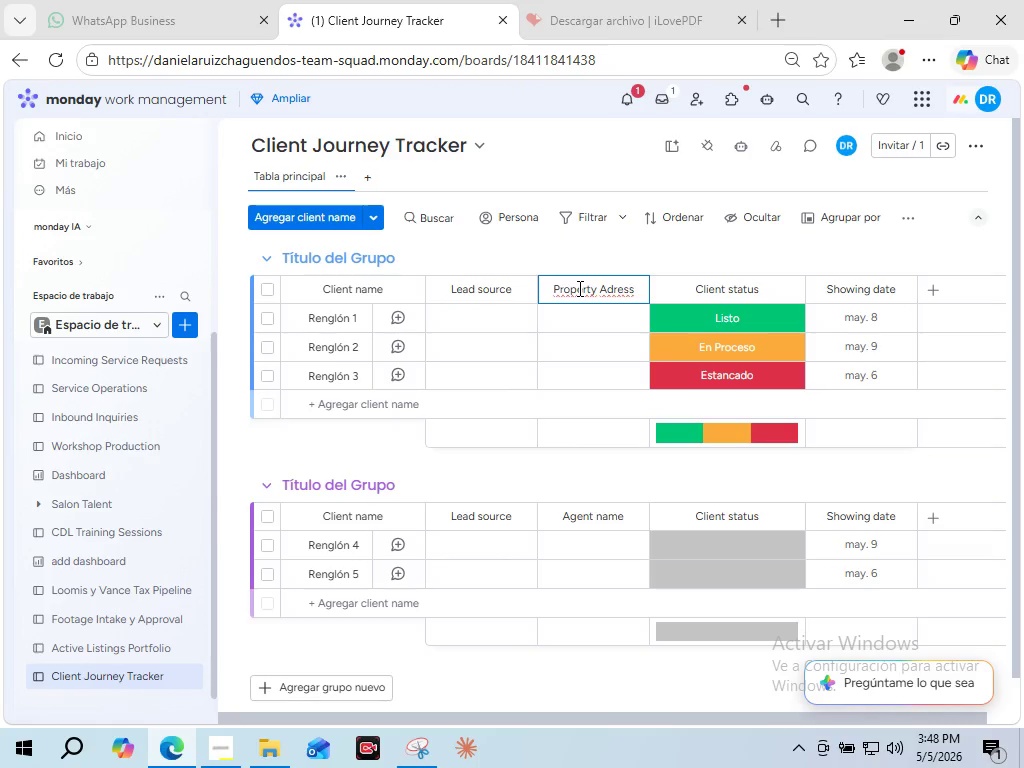 
key(ArrowLeft)
 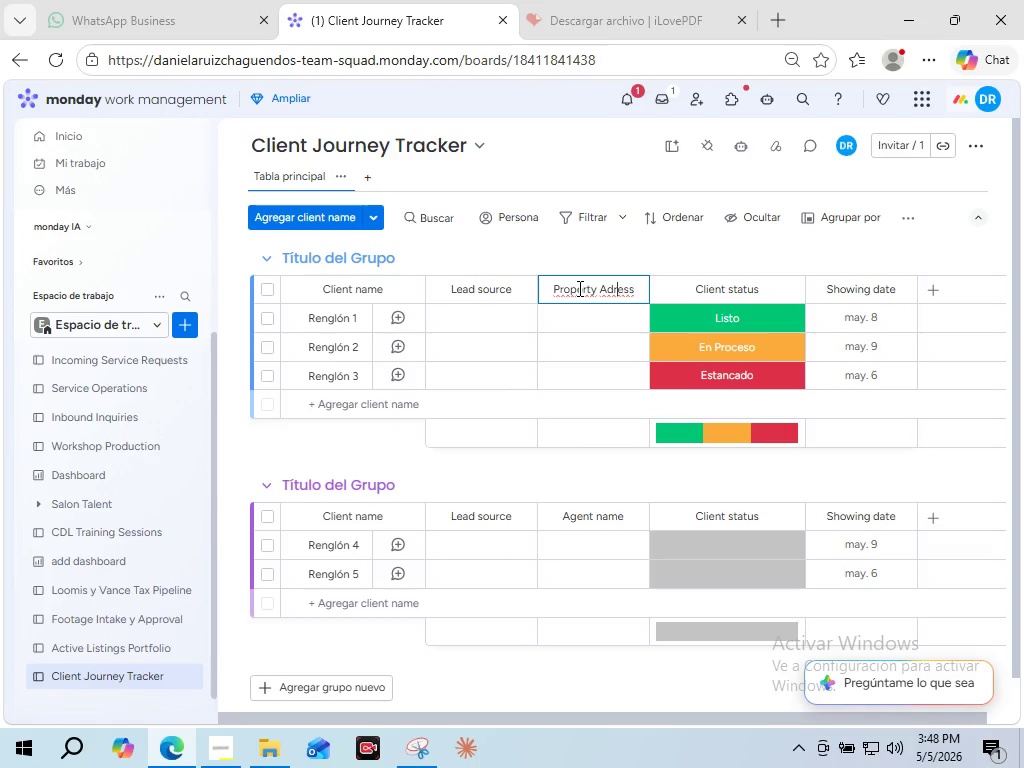 
key(ArrowLeft)
 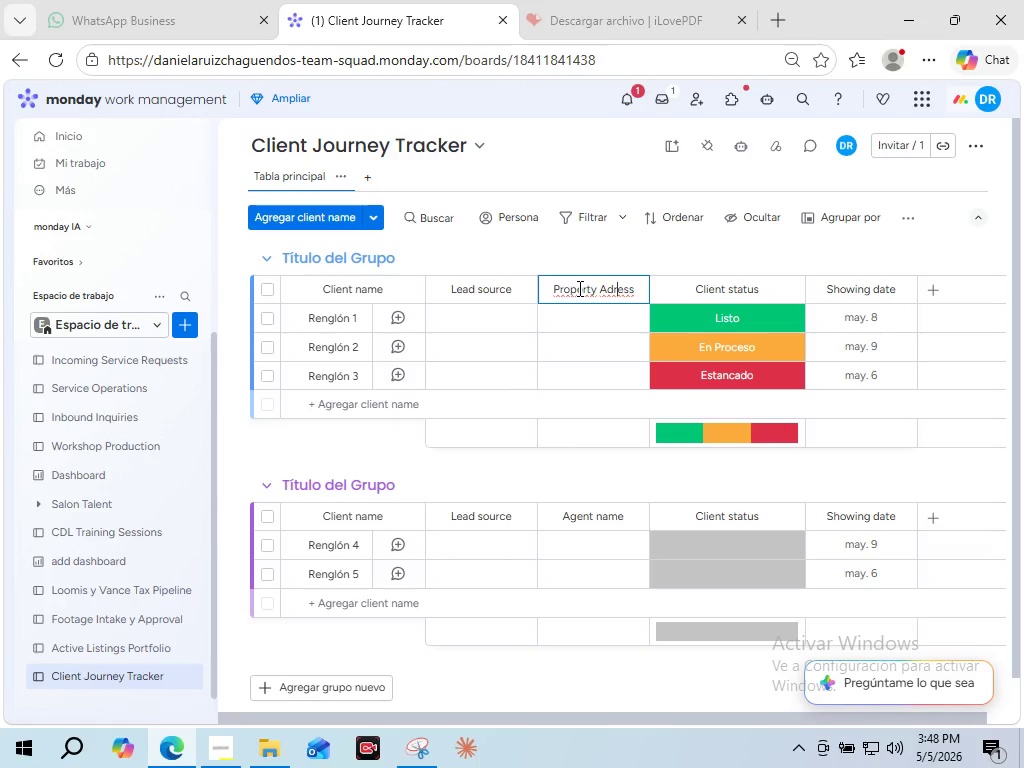 
key(ArrowLeft)
 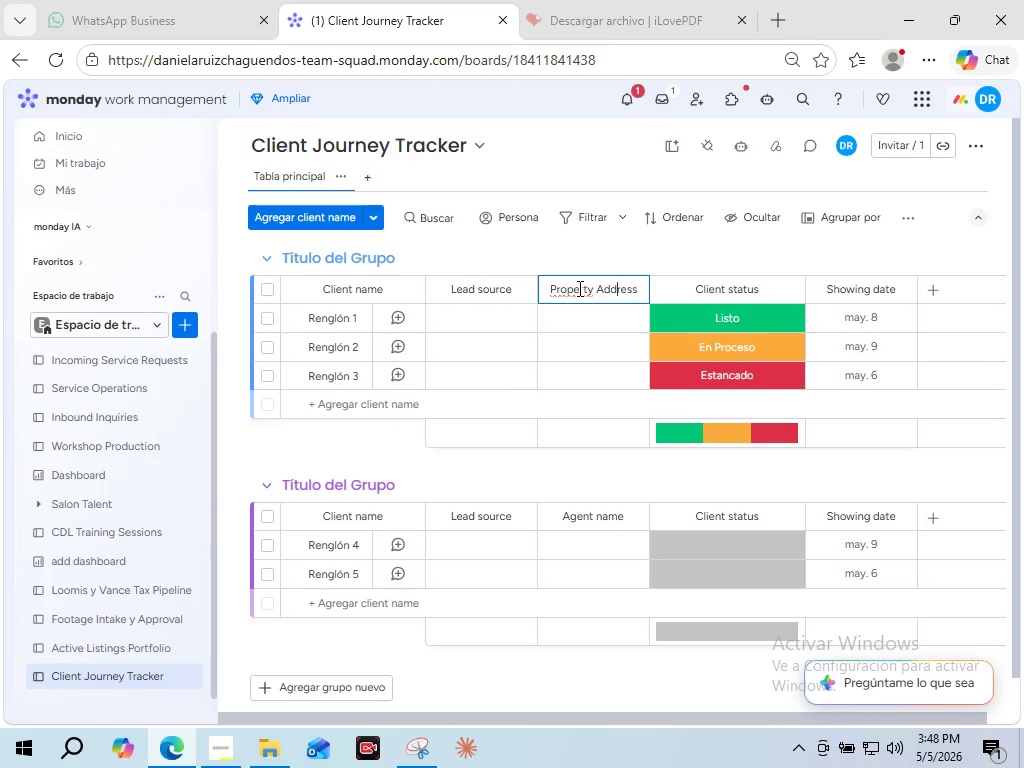 
key(ArrowLeft)
 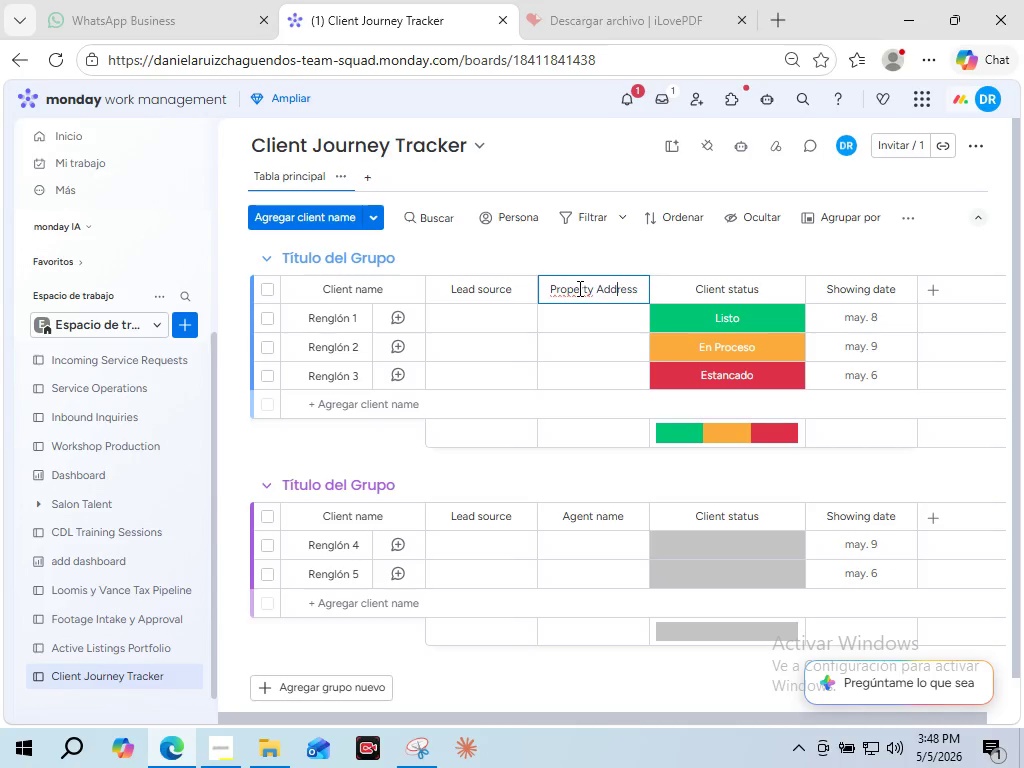 
key(D)
 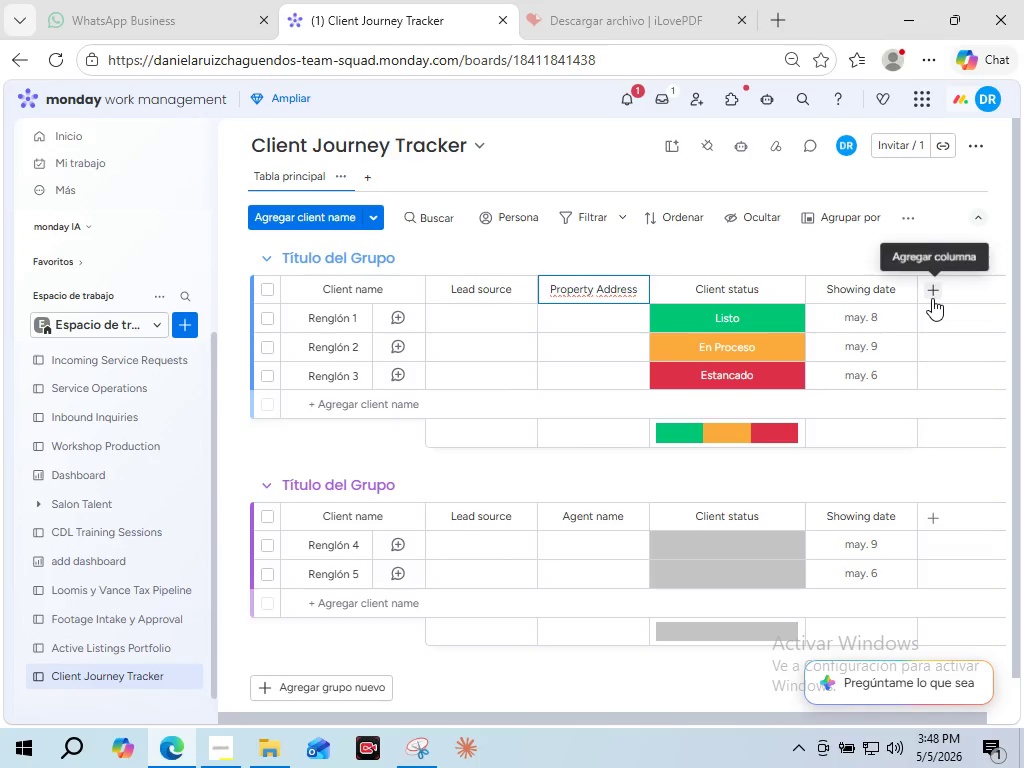 
left_click([932, 298])
 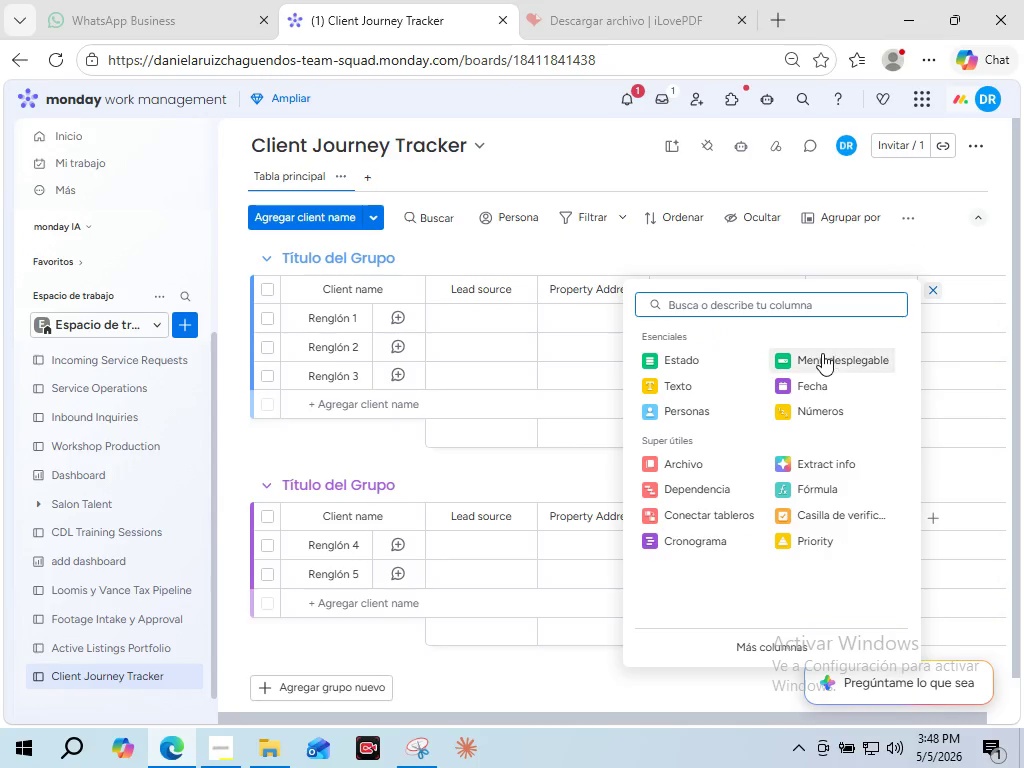 
left_click([822, 353])
 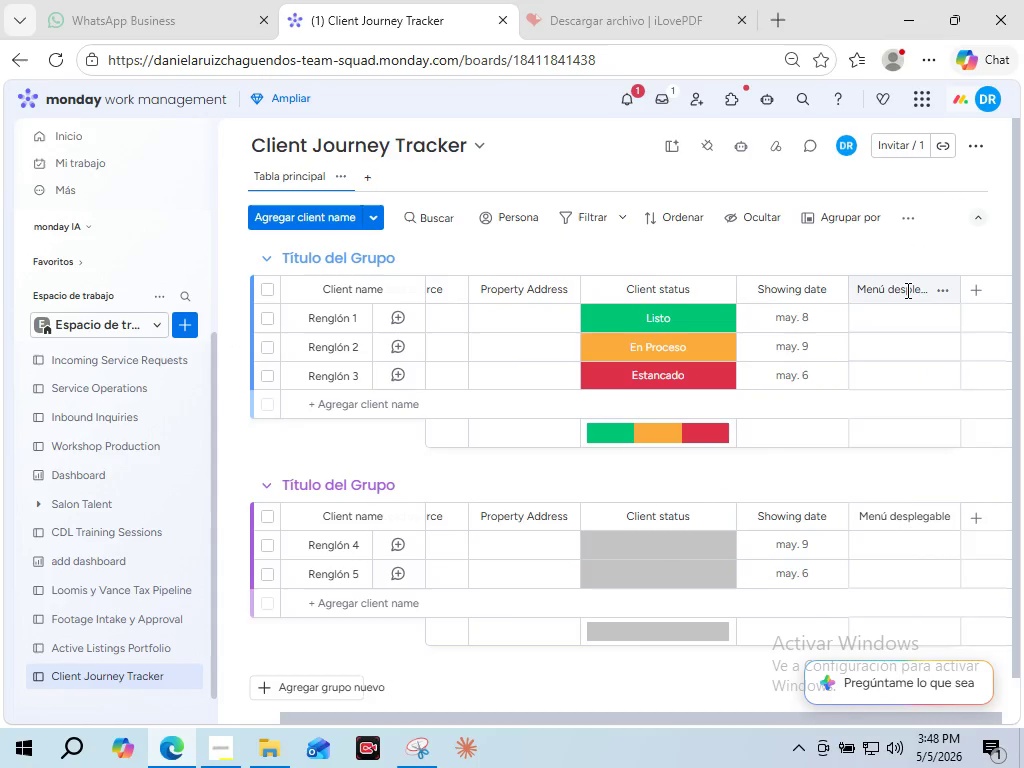 
double_click([906, 290])
 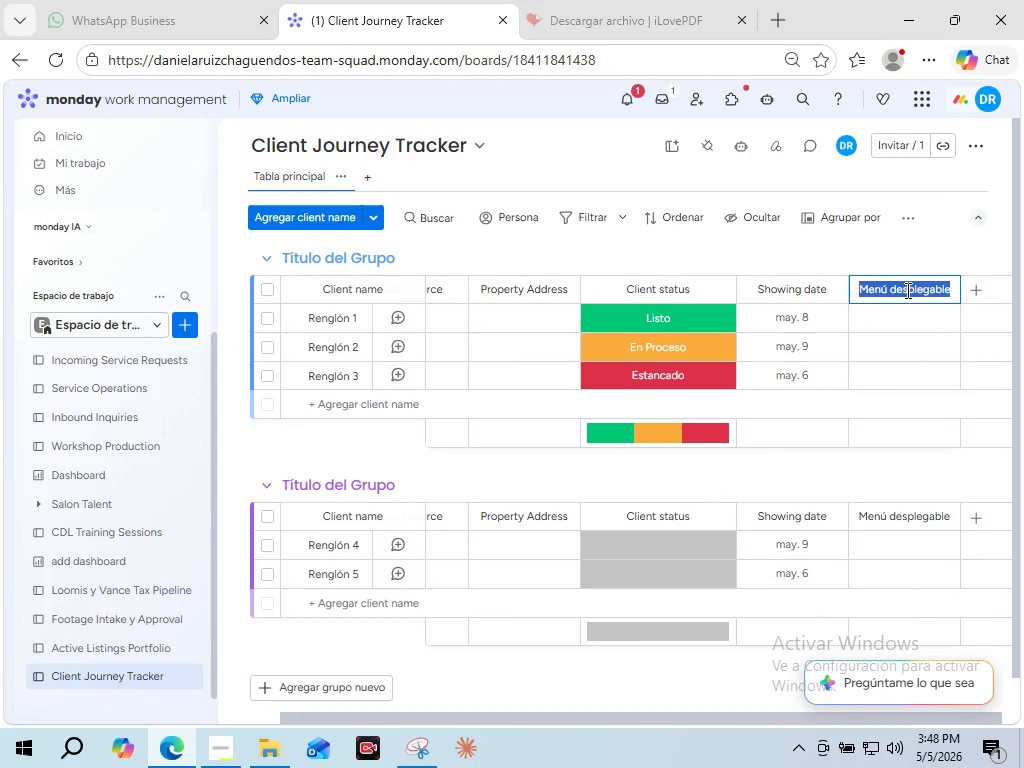 
triple_click([906, 290])
 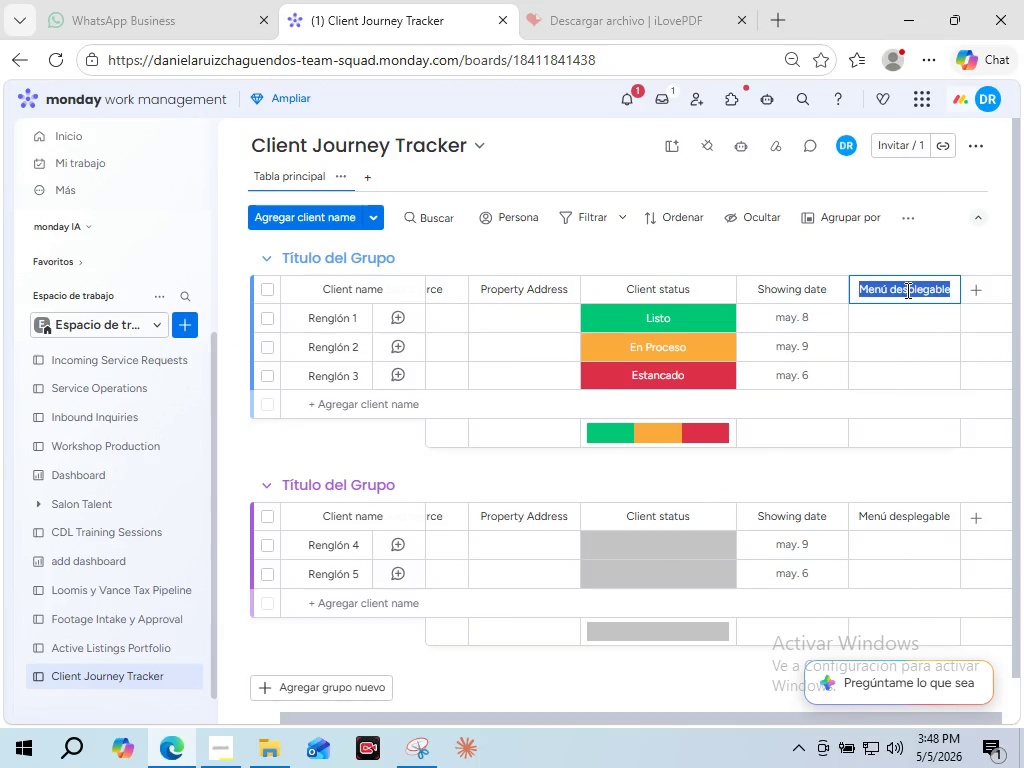 
type(Agent name)
 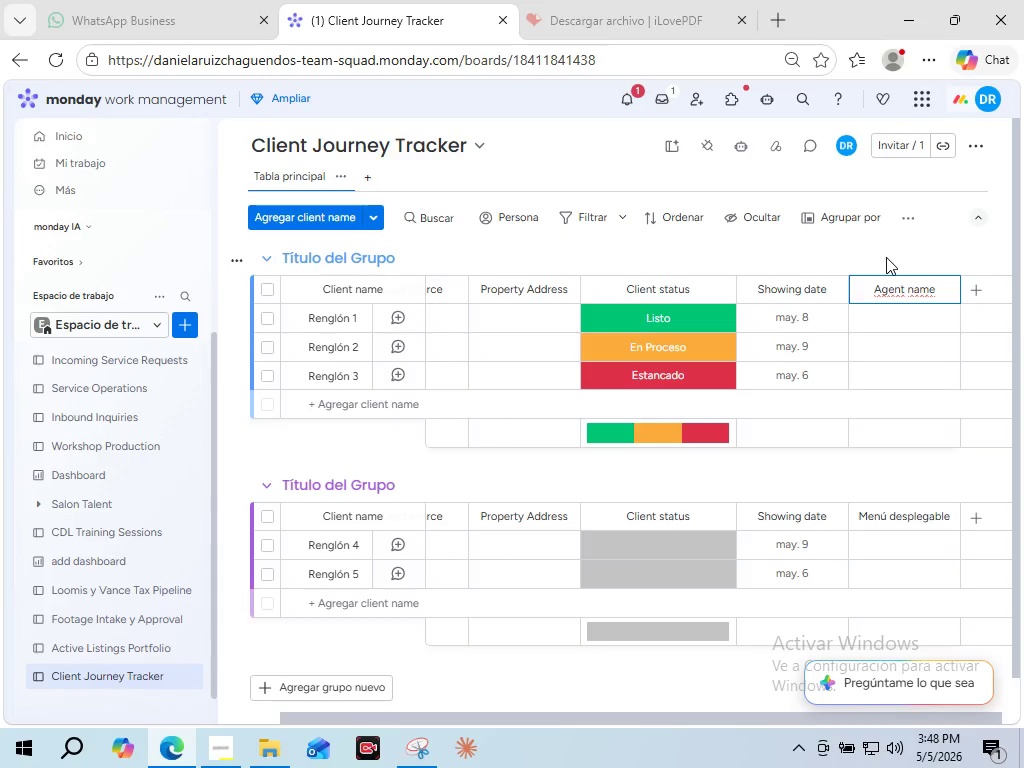 
left_click([886, 257])
 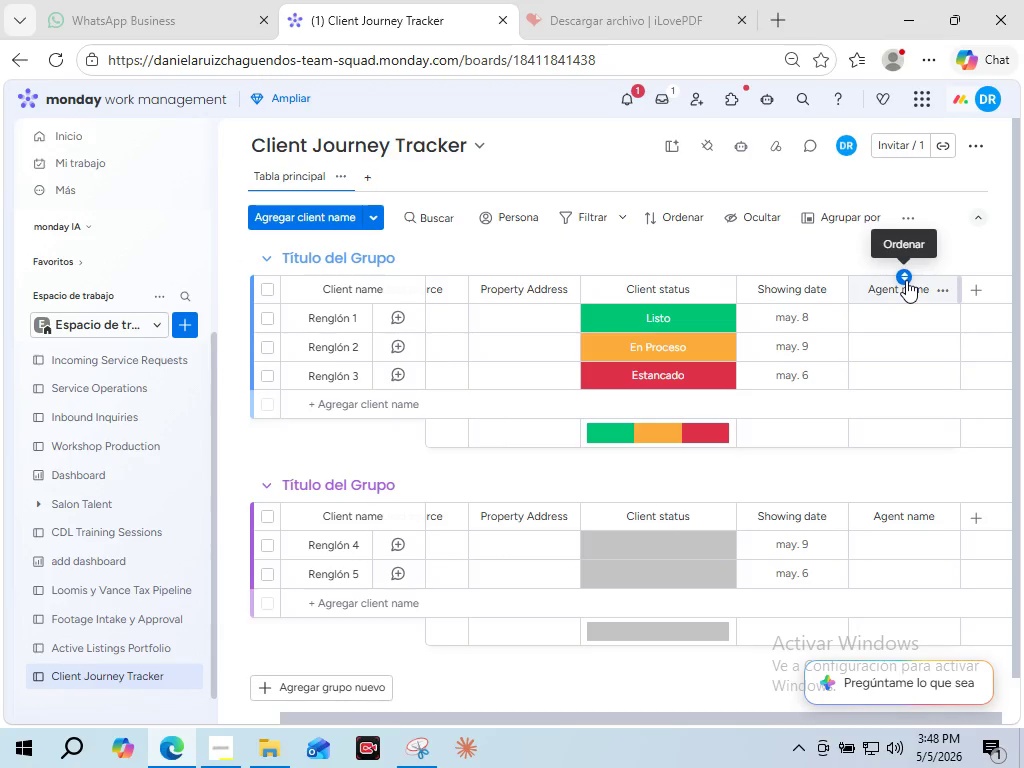 
left_click_drag(start_coordinate=[907, 277], to_coordinate=[545, 300])
 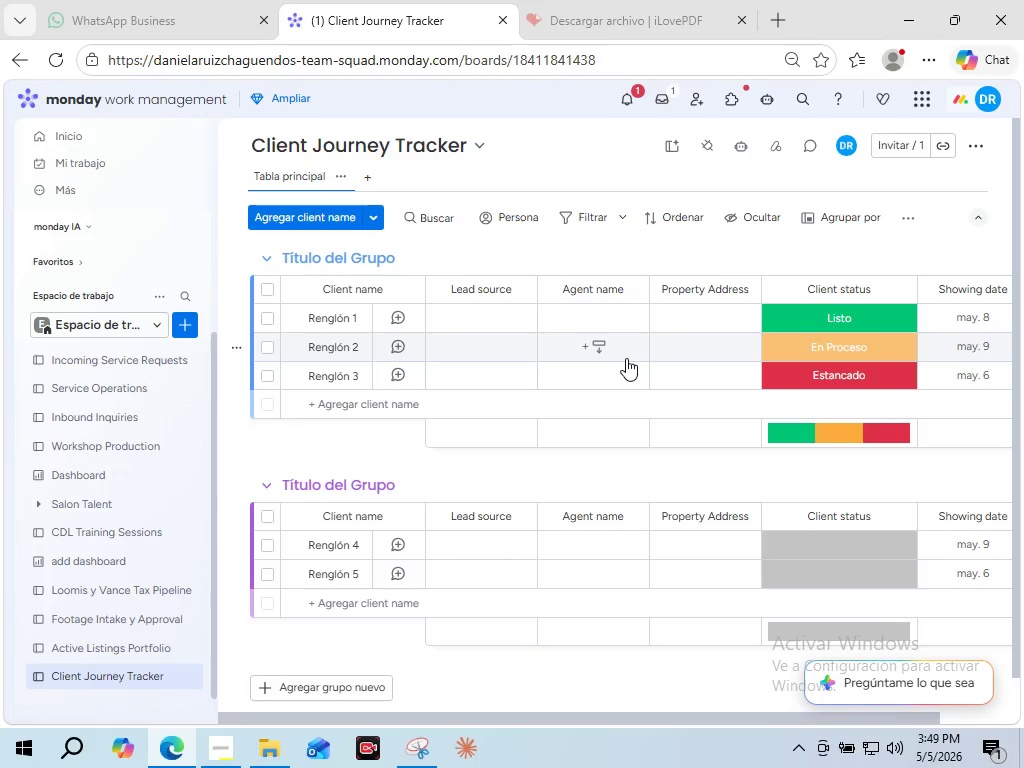 
wait(12.53)
 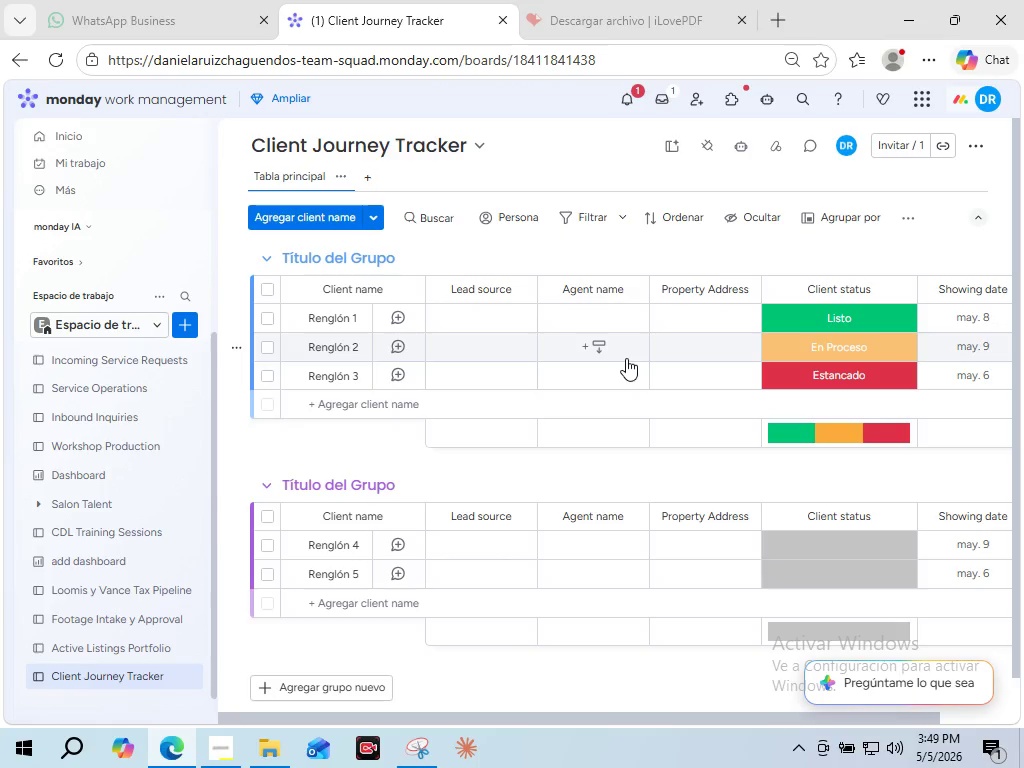 
left_click_drag(start_coordinate=[968, 276], to_coordinate=[777, 281])
 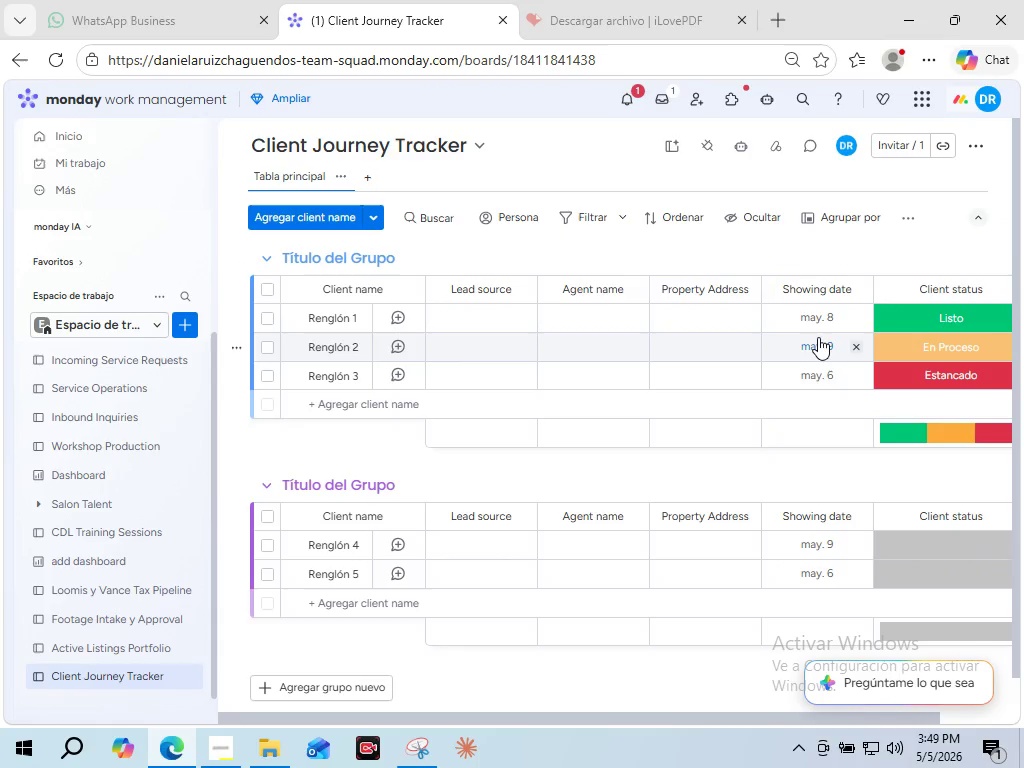 
scroll: coordinate [818, 337], scroll_direction: down, amount: 2.0
 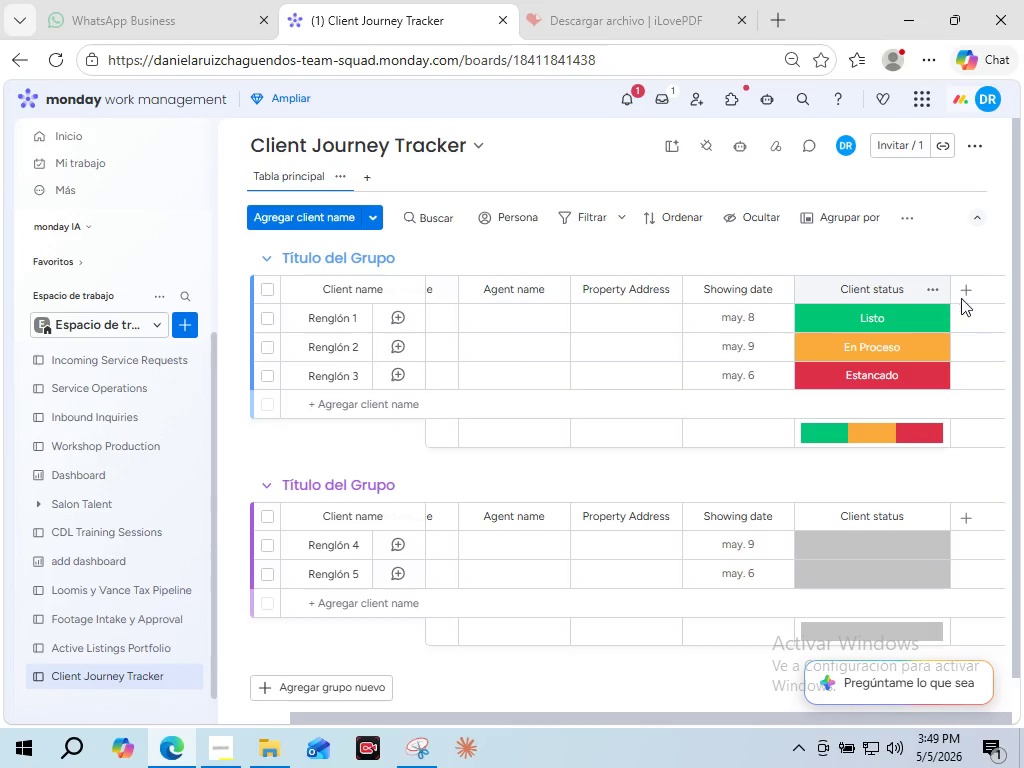 
left_click([966, 298])
 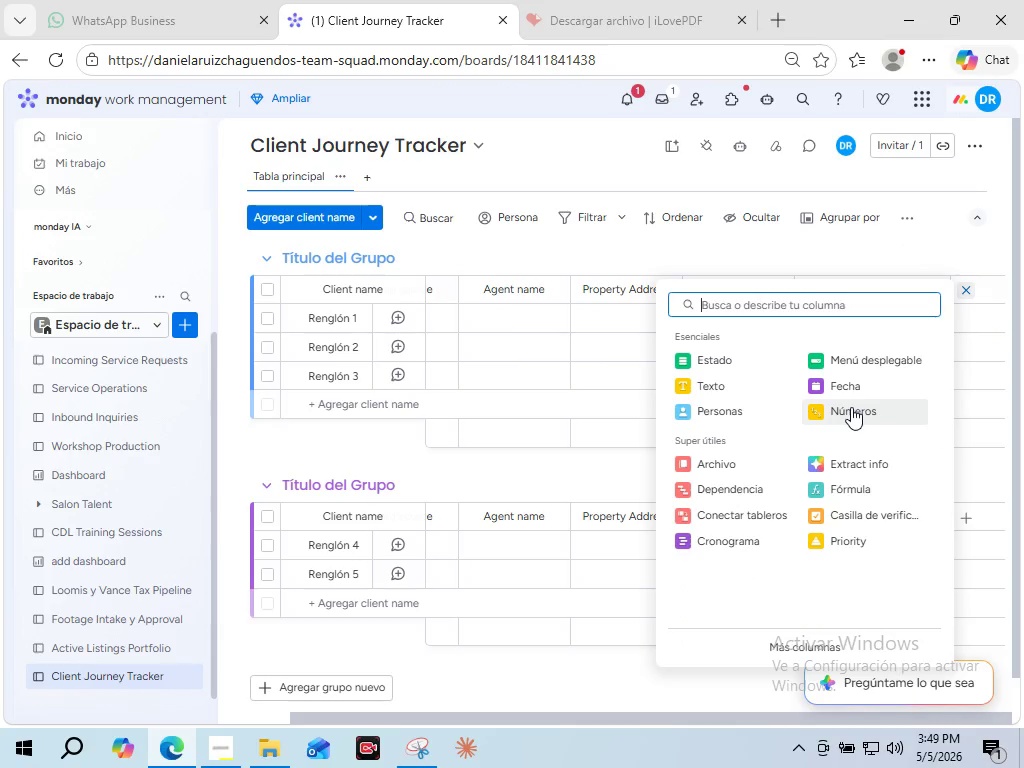 
left_click([851, 407])
 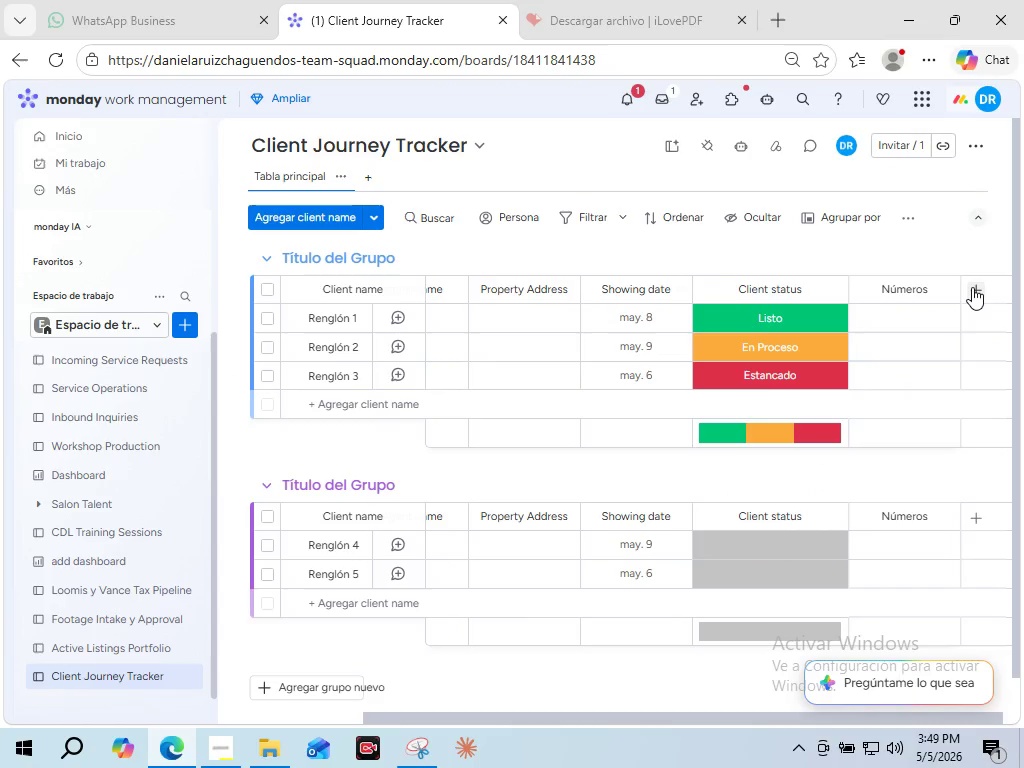 
left_click([972, 287])
 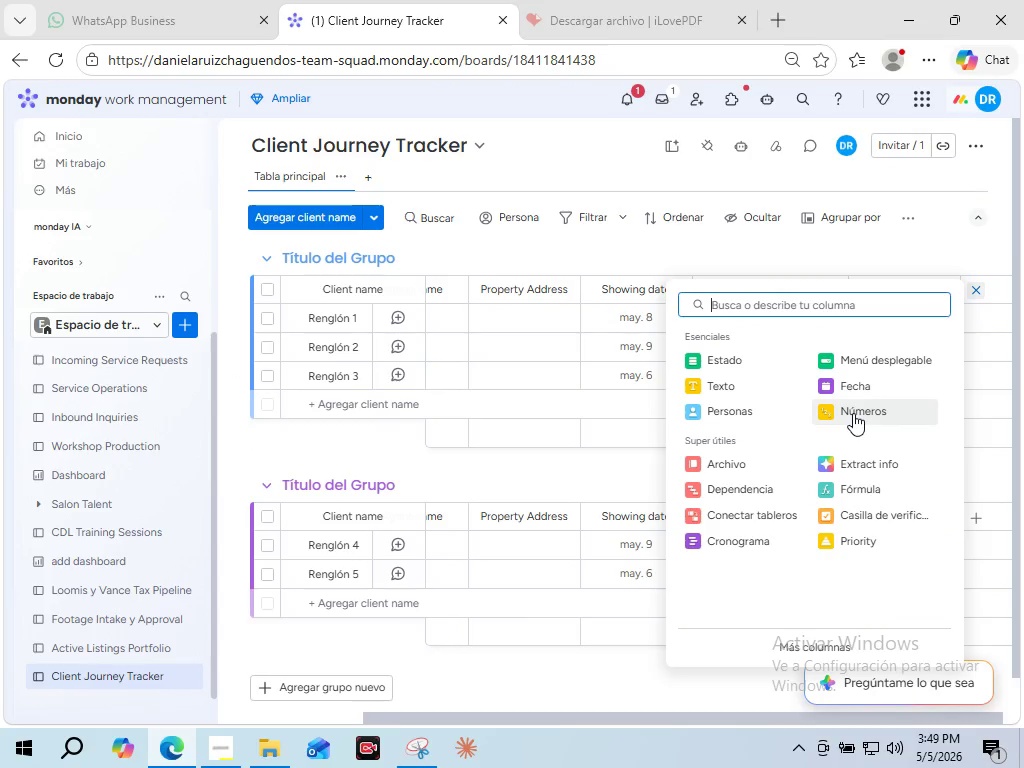 
left_click([853, 413])
 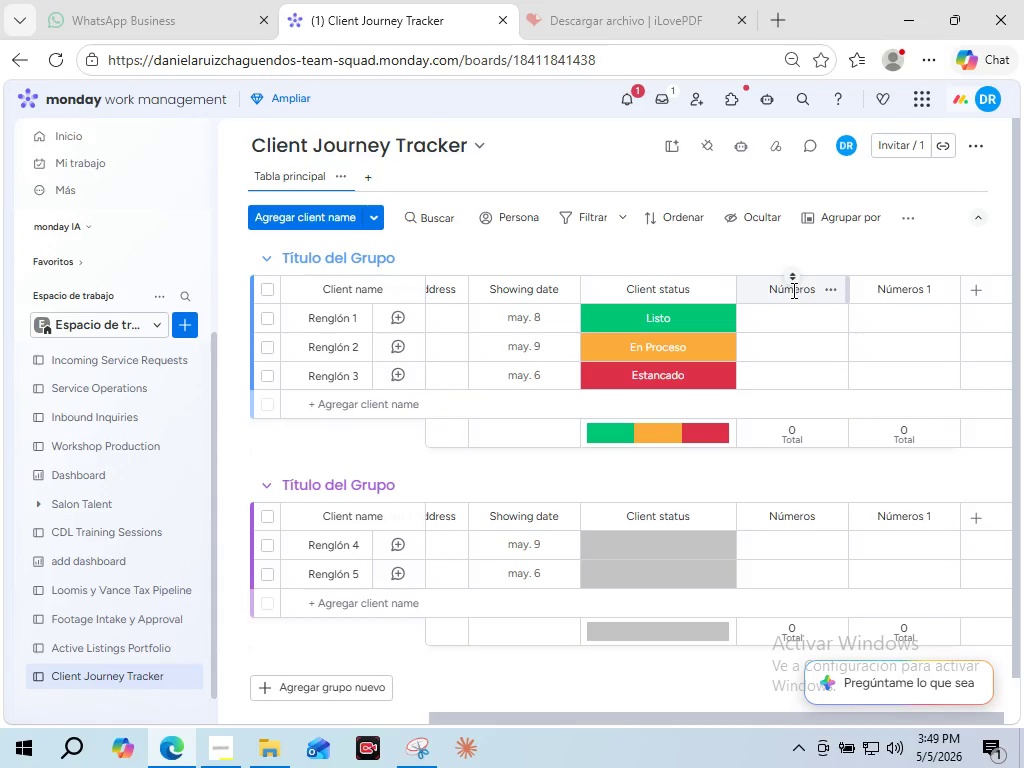 
double_click([792, 290])
 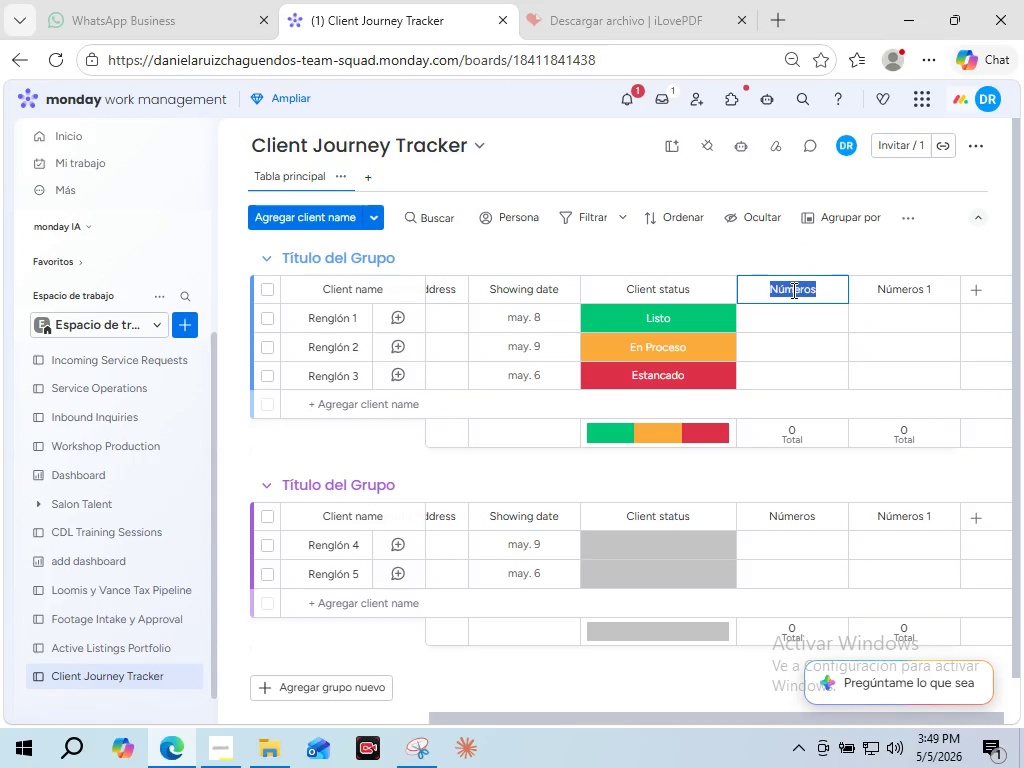 
triple_click([792, 290])
 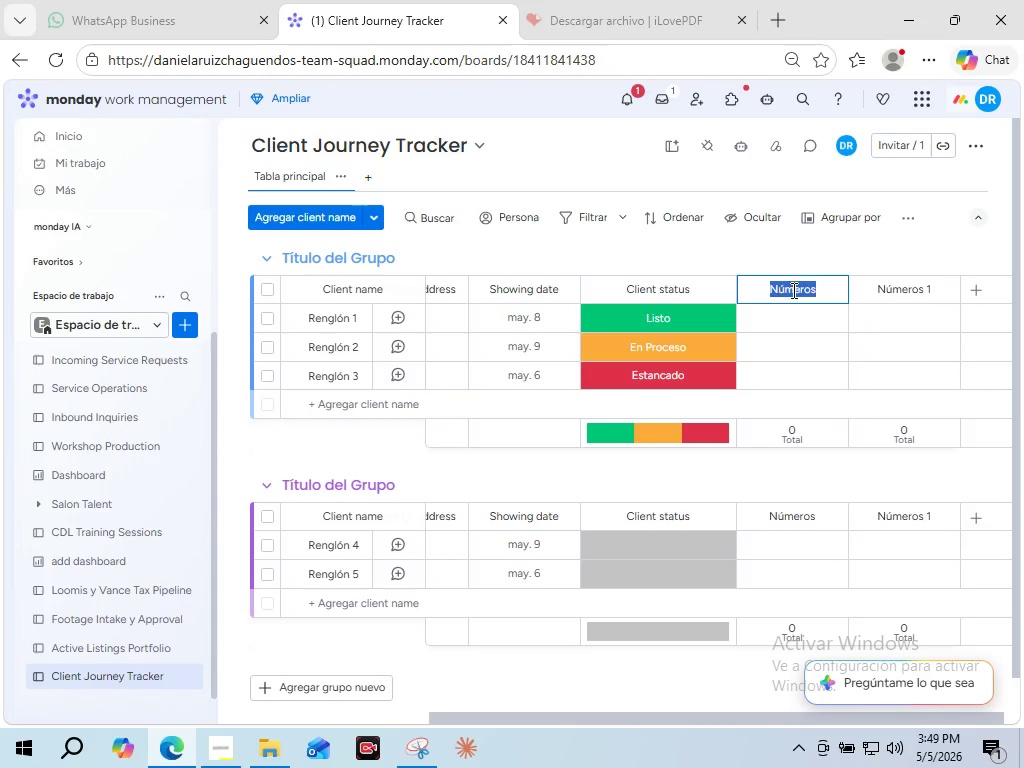 
type(Listing price)
 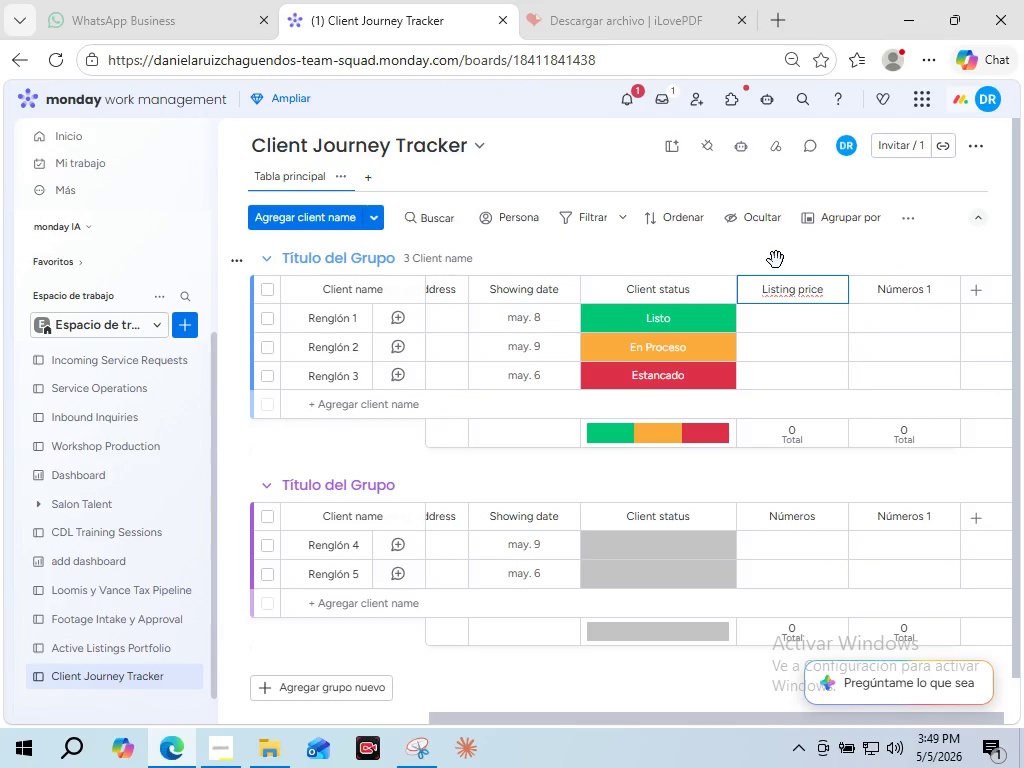 
left_click([776, 260])
 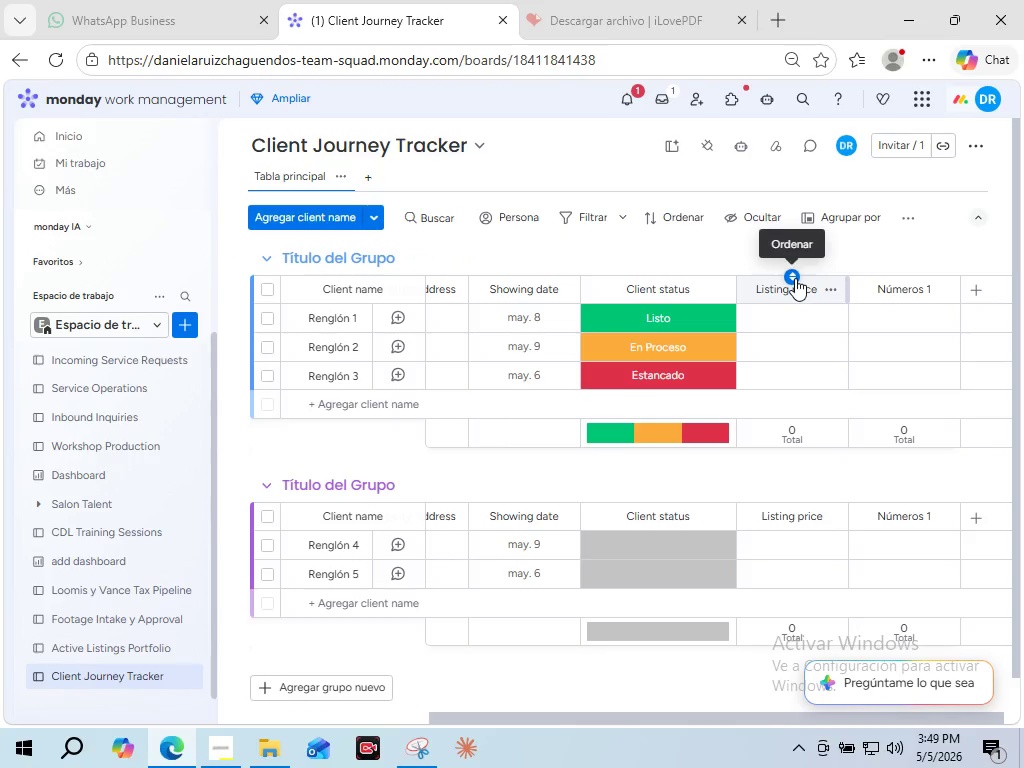 
left_click_drag(start_coordinate=[795, 278], to_coordinate=[672, 297])
 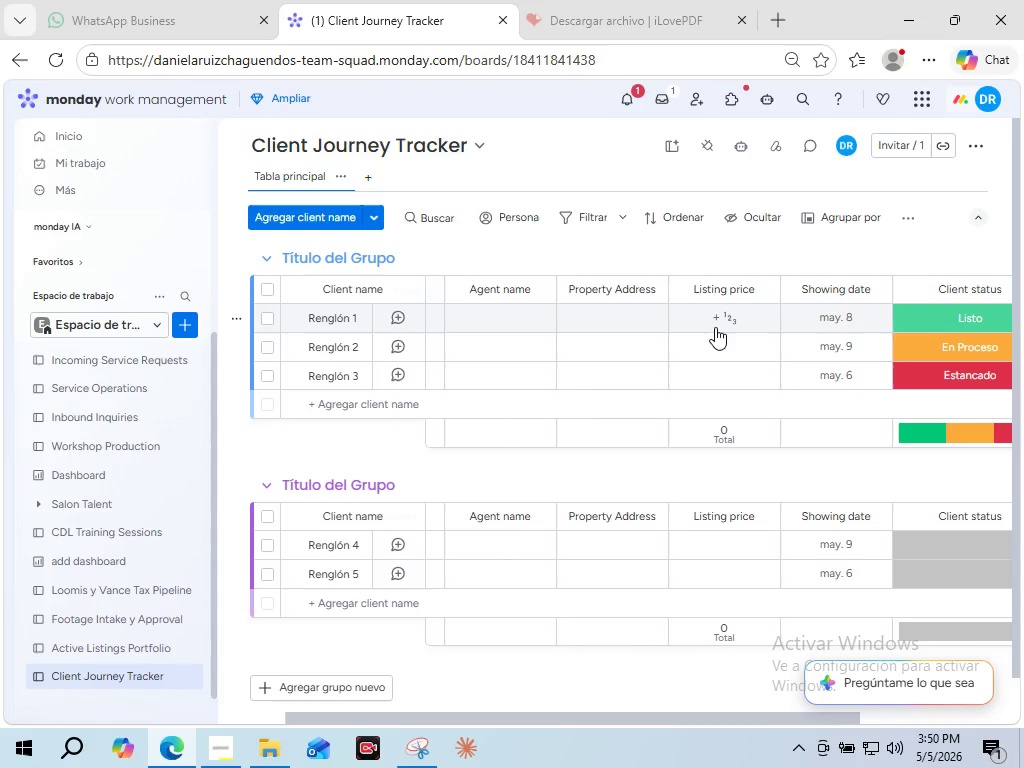 
wait(5.45)
 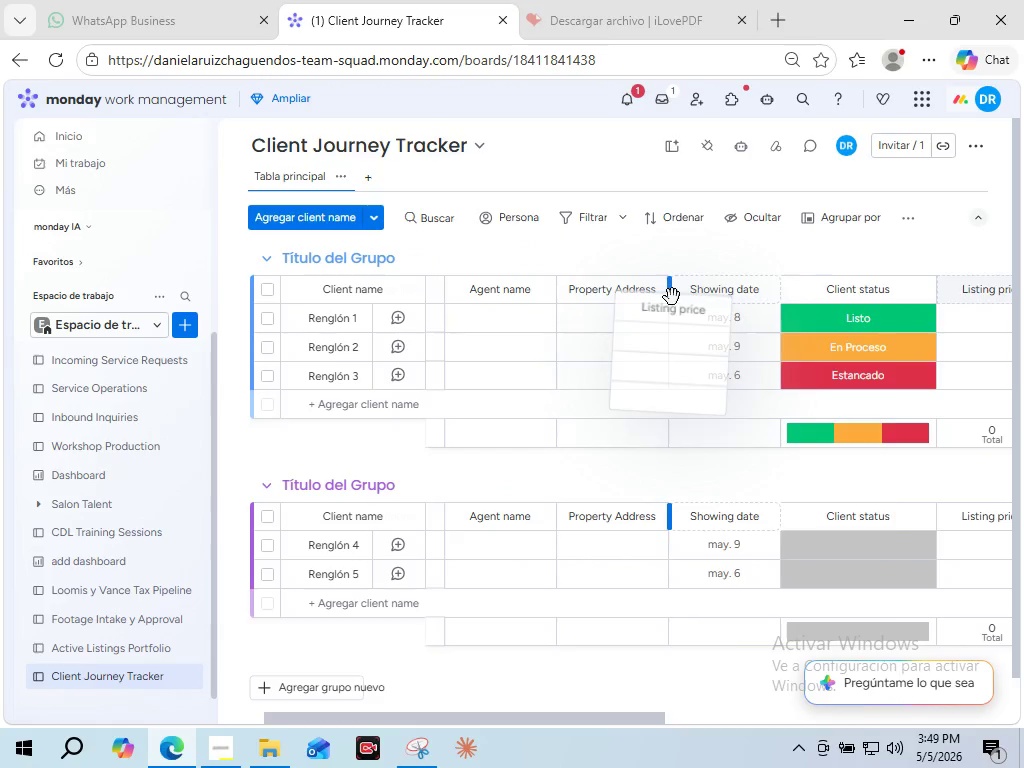 
scroll: coordinate [715, 327], scroll_direction: down, amount: 2.0
 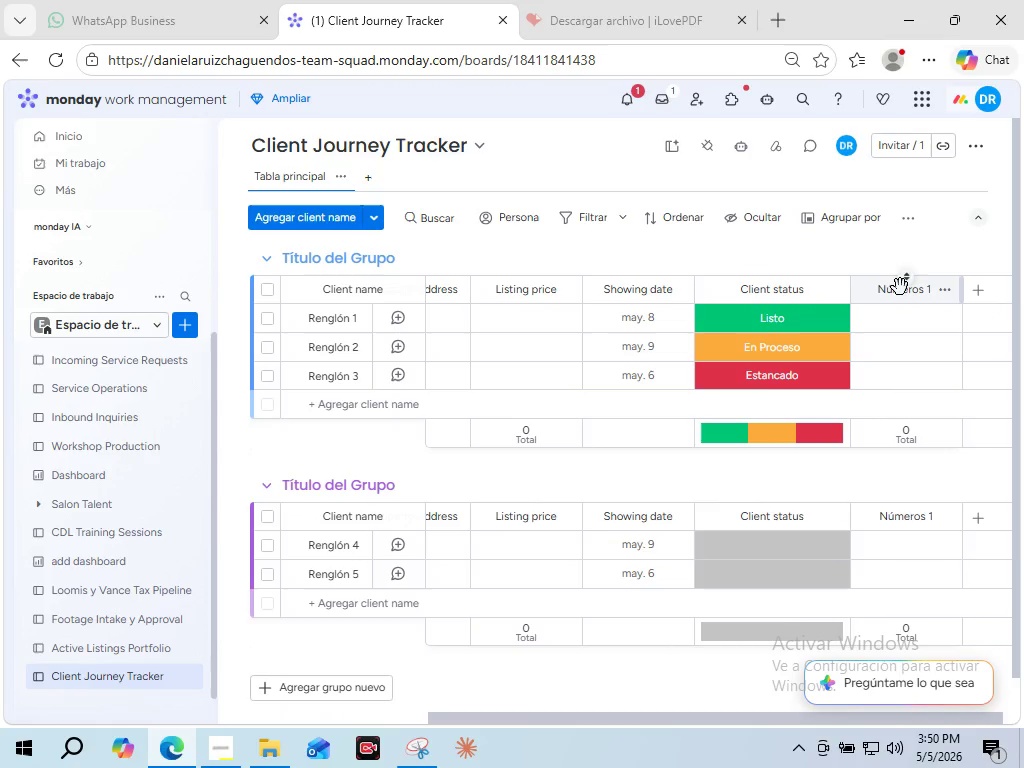 
wait(6.2)
 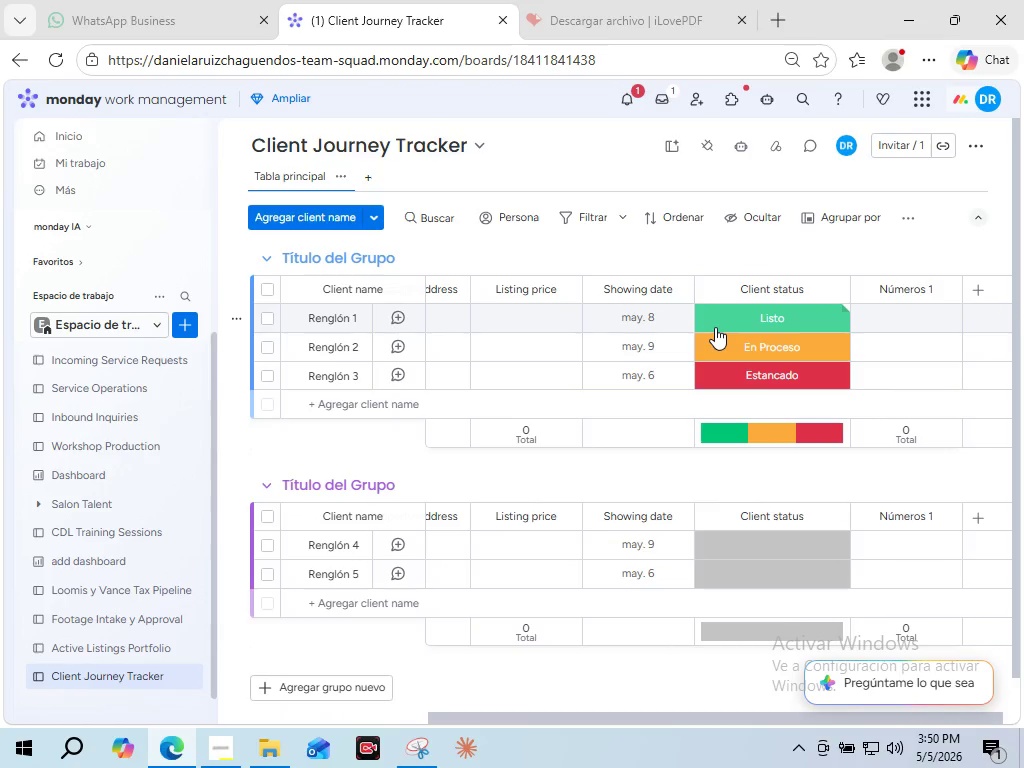 
double_click([896, 292])
 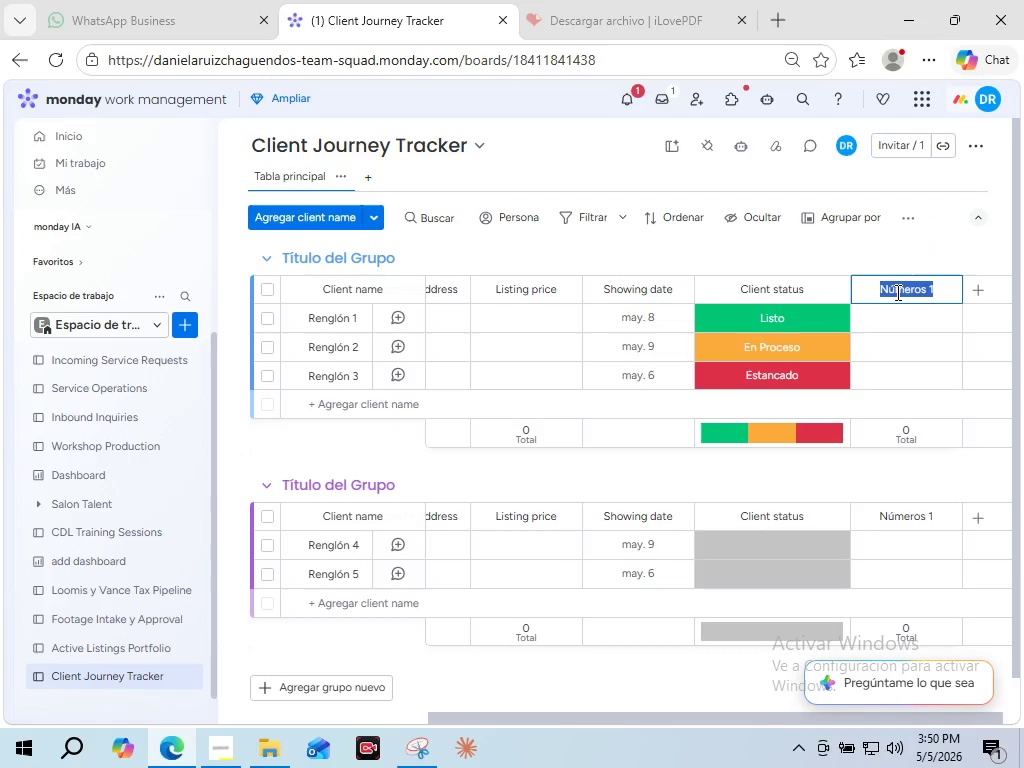 
triple_click([896, 292])
 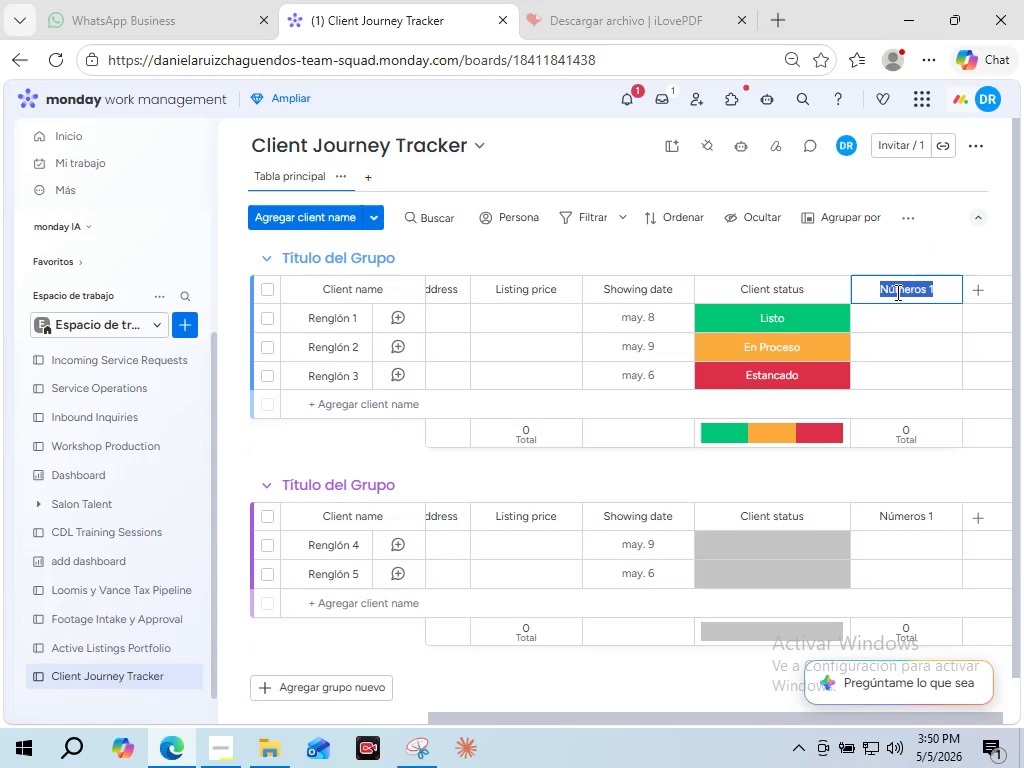 
type(Showing Feedback Score)
 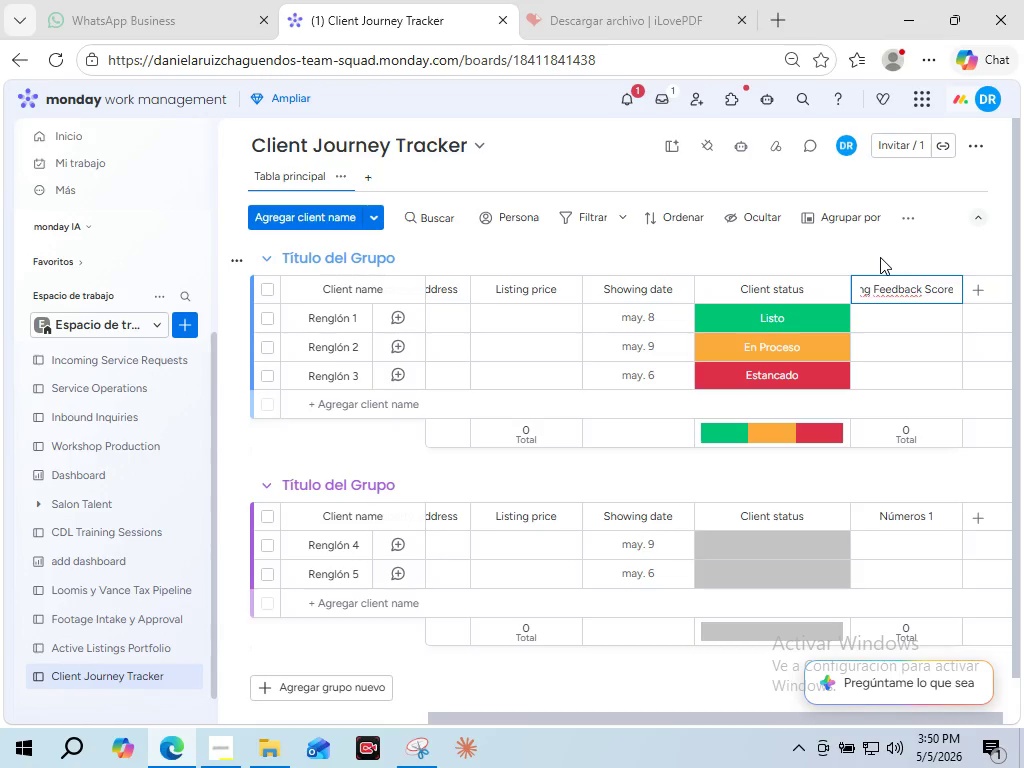 
left_click([880, 257])
 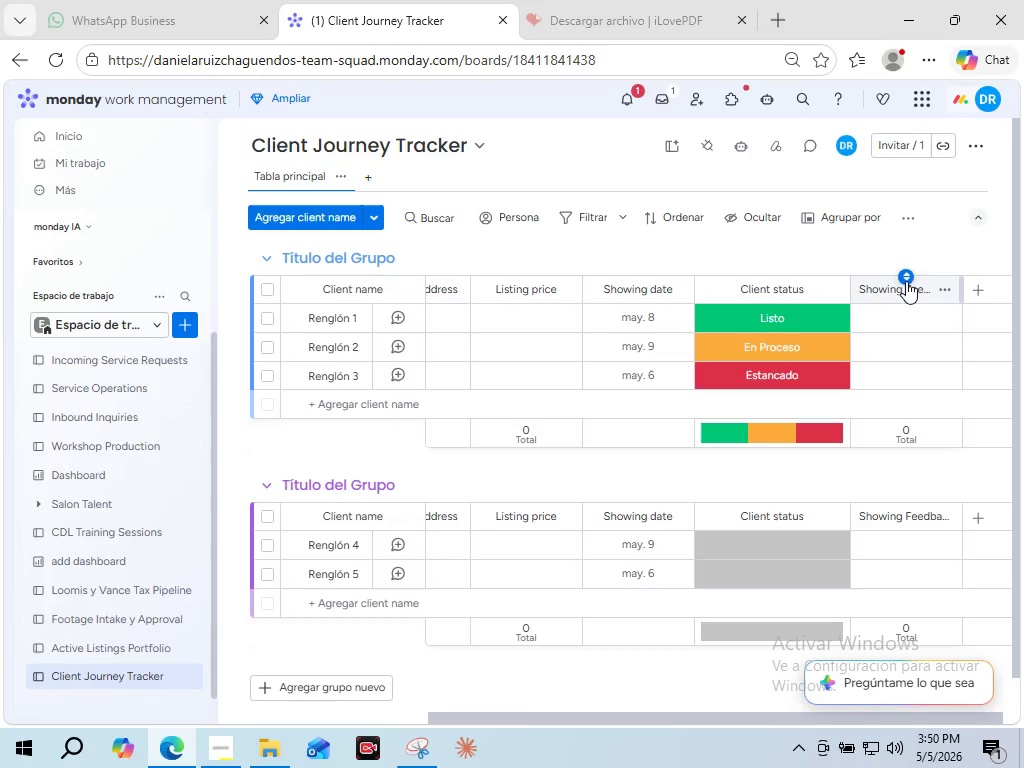 
left_click_drag(start_coordinate=[906, 276], to_coordinate=[727, 295])
 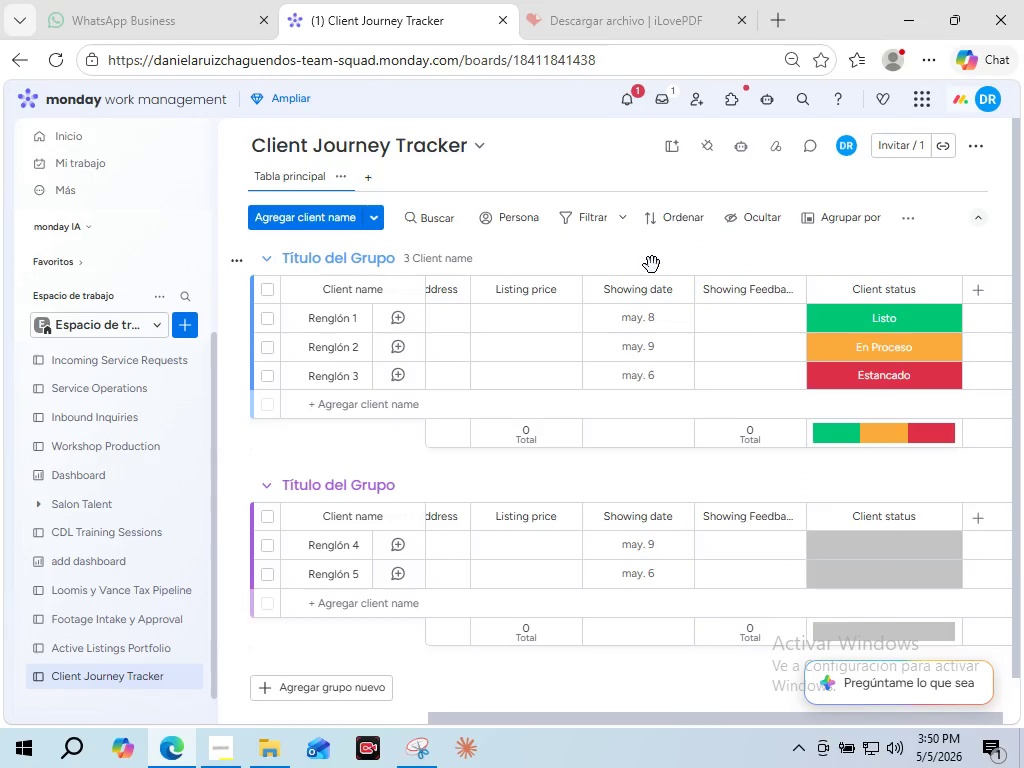 
wait(7.27)
 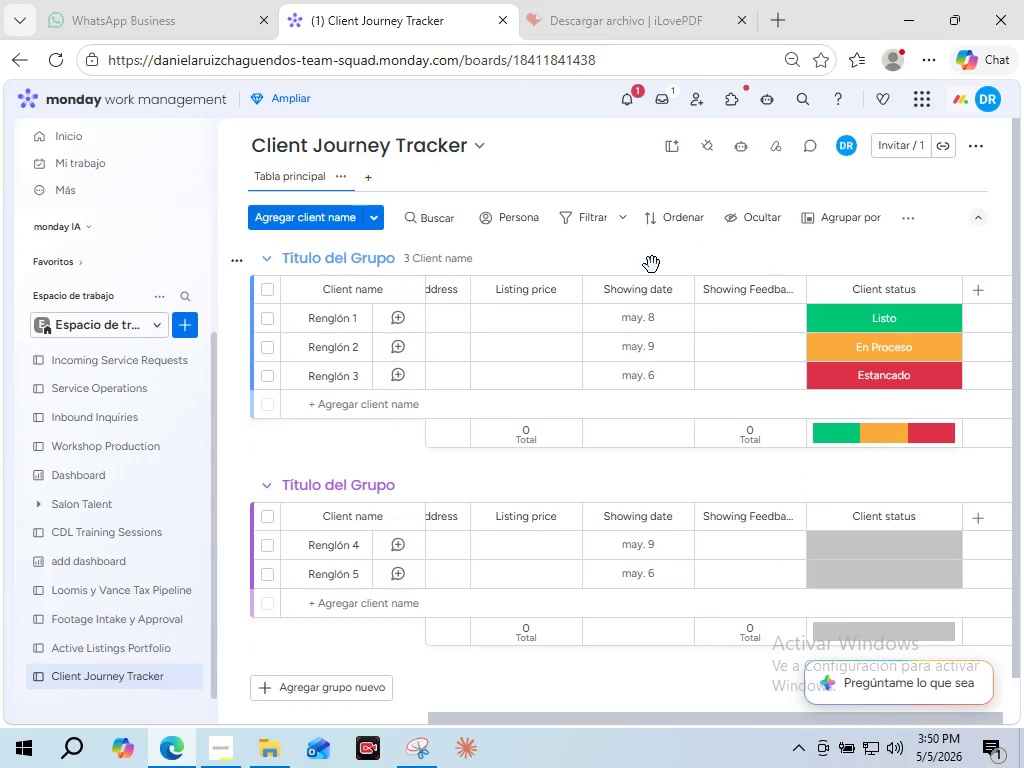 
left_click([851, 321])
 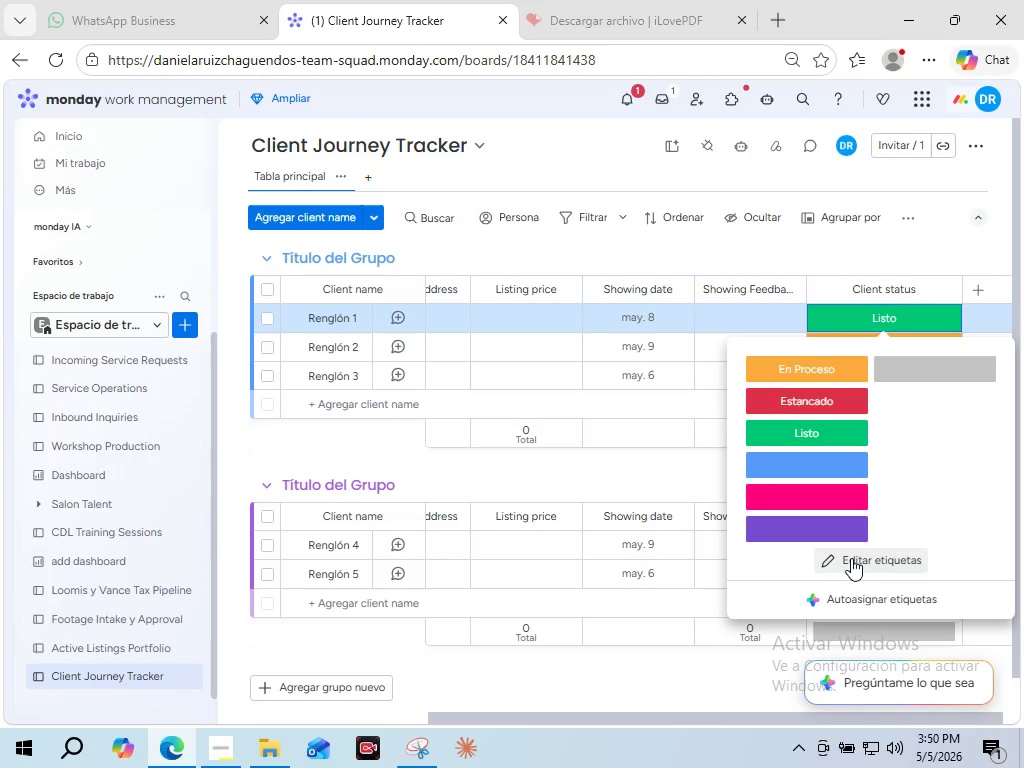 
left_click([851, 558])
 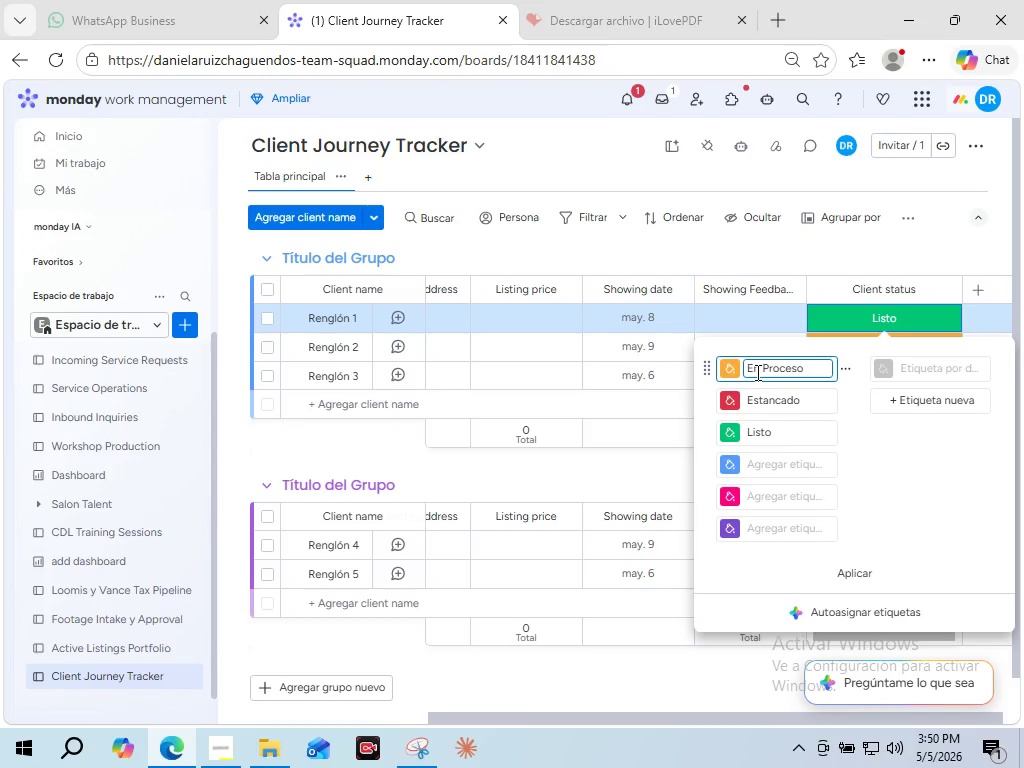 
hold_key(key=Backspace, duration=1.09)
 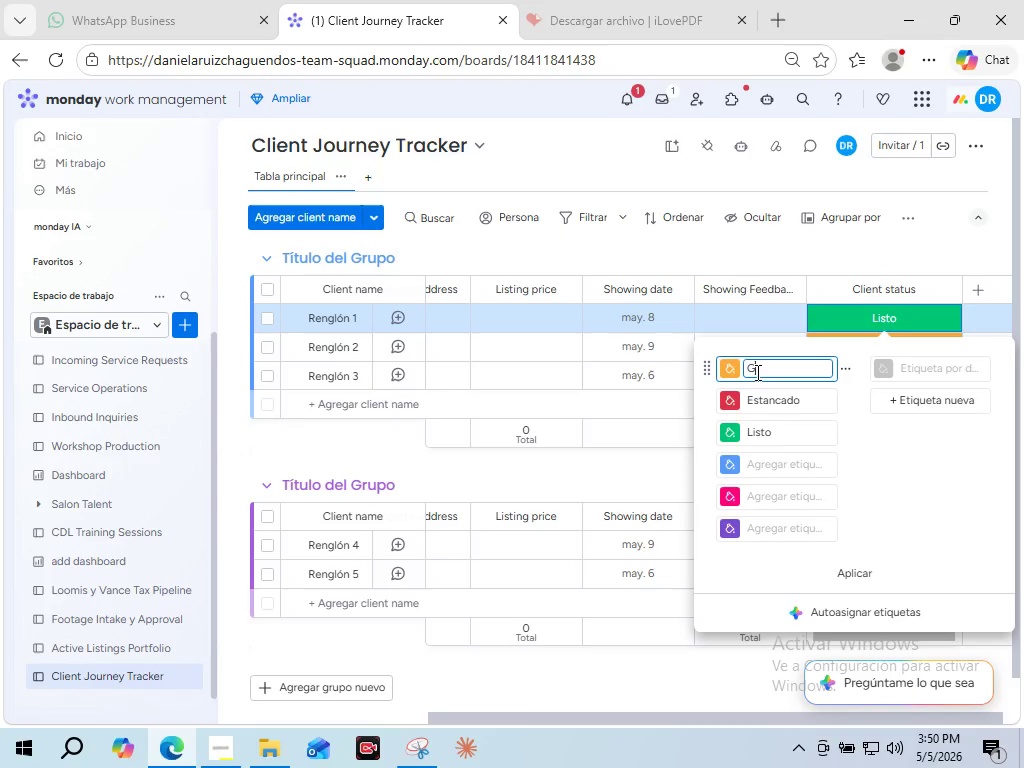 
type(G)
key(Backspace)
type(Hihg)
key(Backspace)
key(Backspace)
type(gh Interest)
 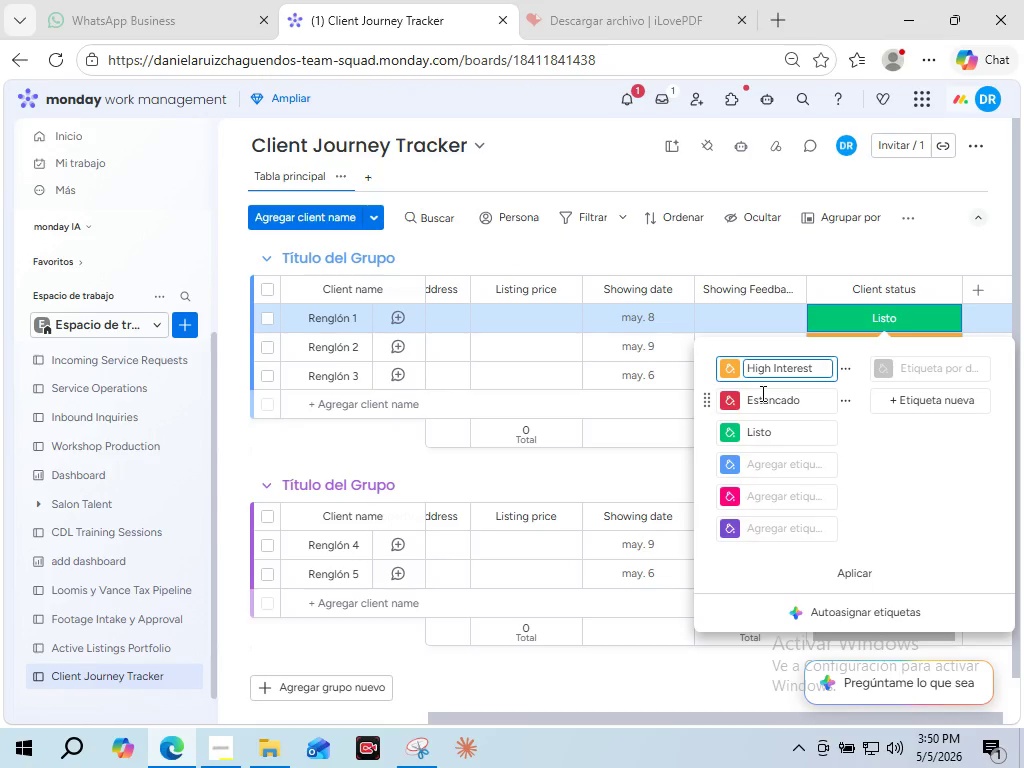 
double_click([765, 400])
 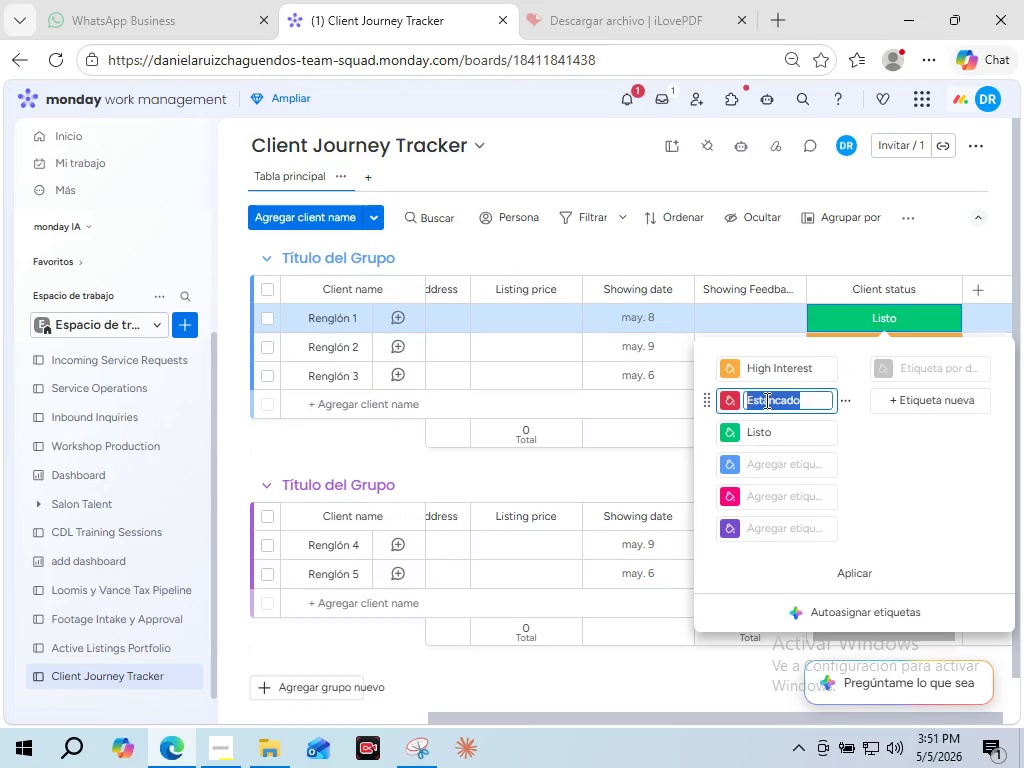 
triple_click([765, 400])
 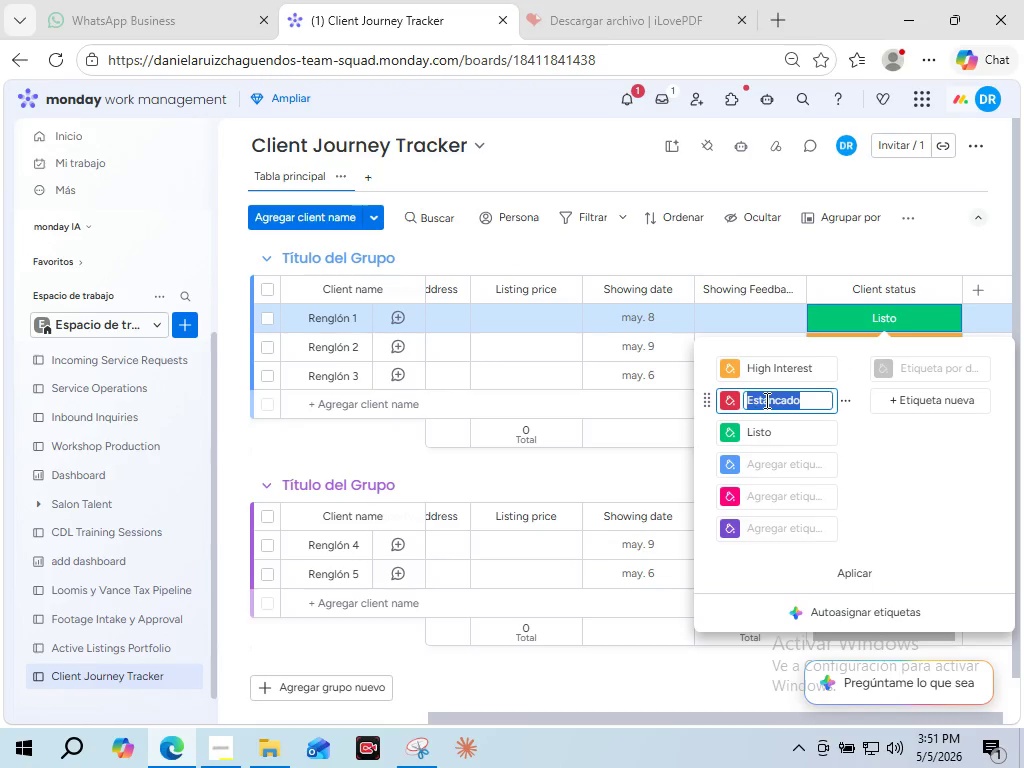 
type(Showing Scheduled)
 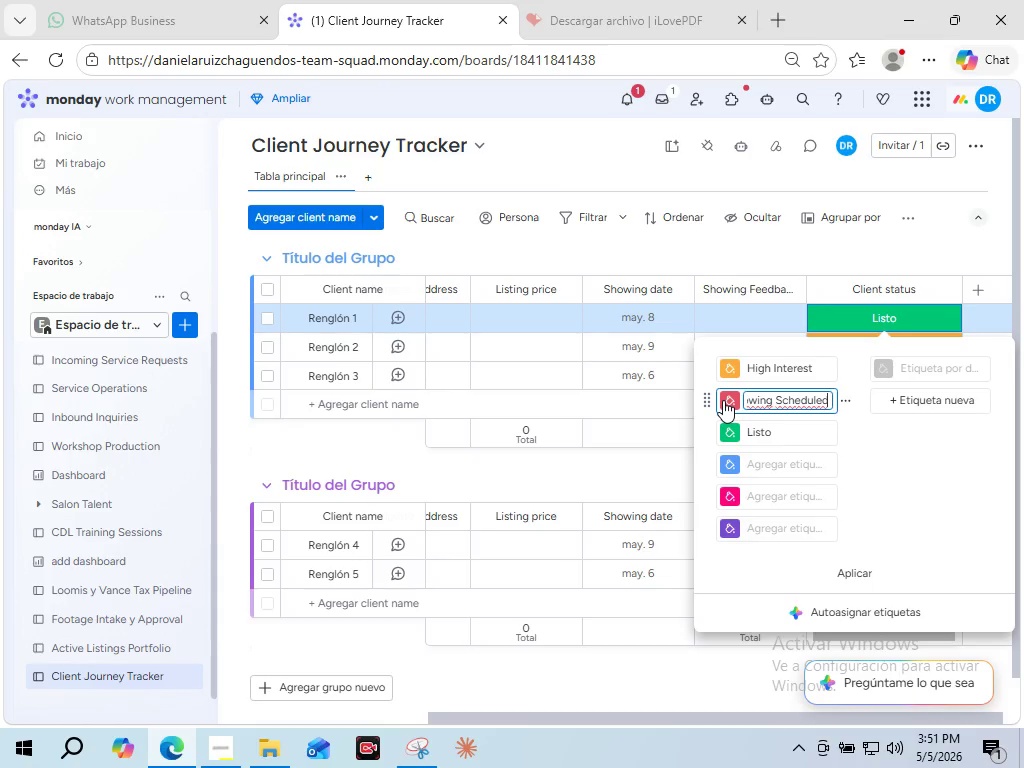 
left_click([723, 400])
 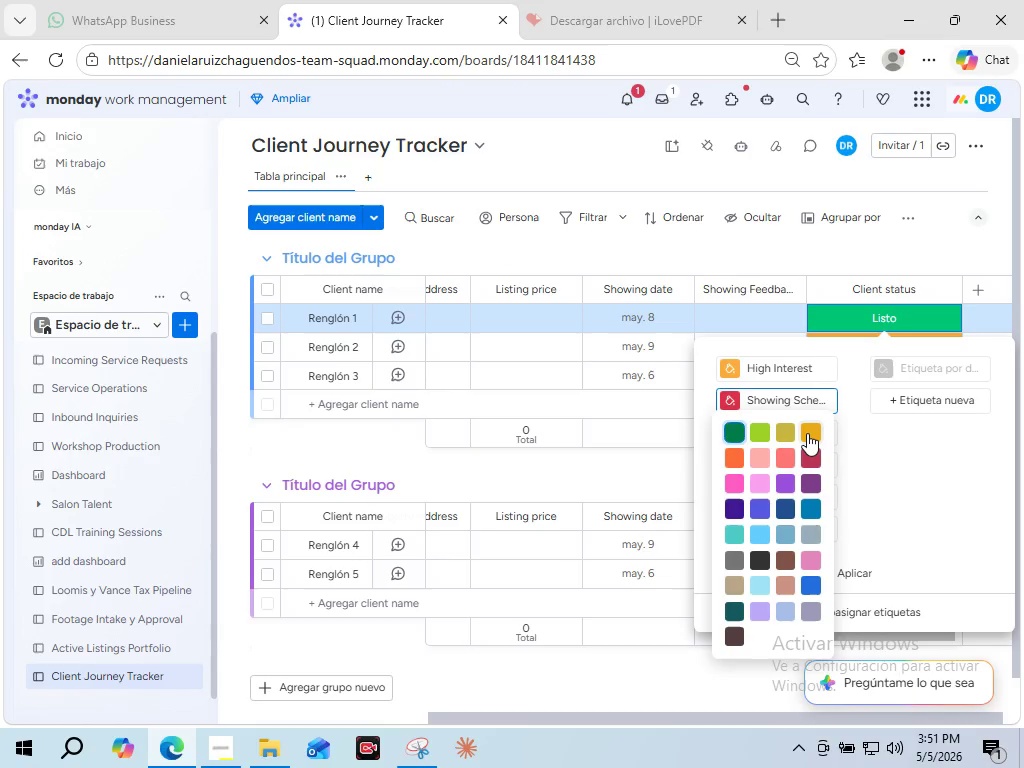 
left_click([807, 433])
 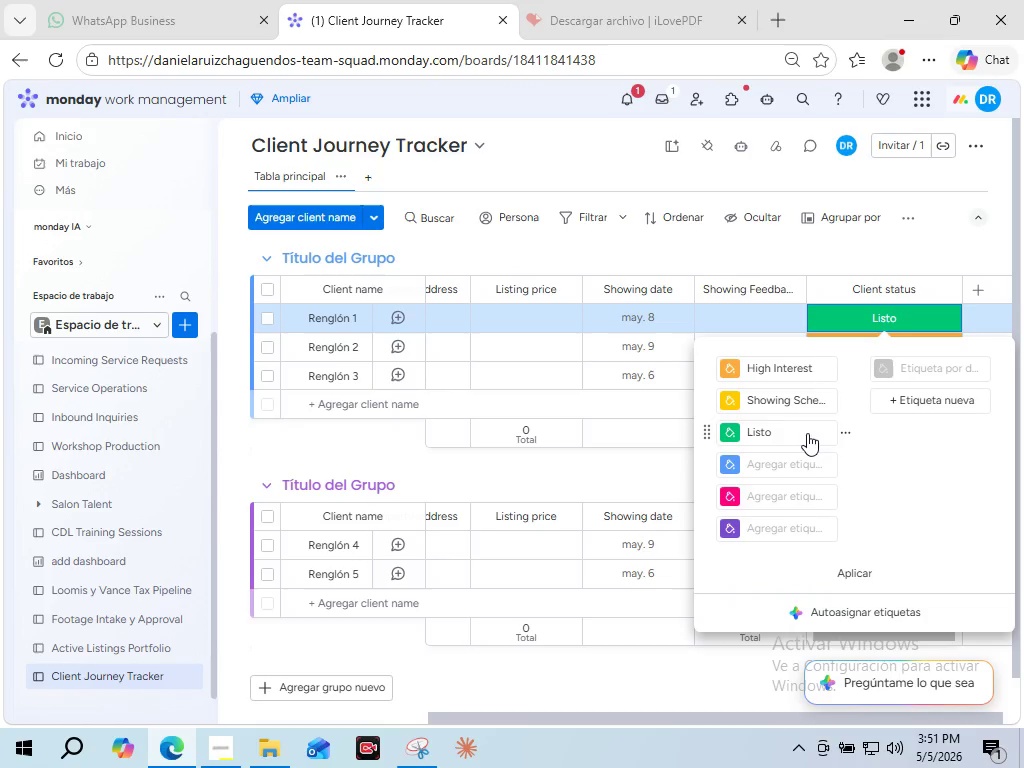 
wait(6.61)
 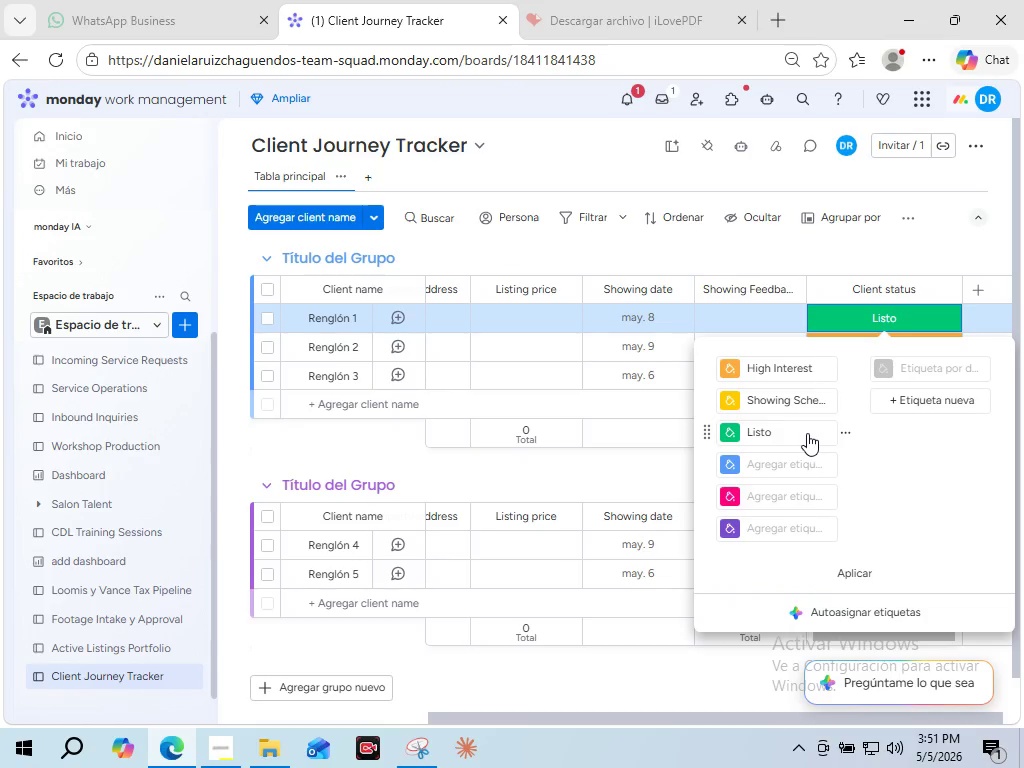 
double_click([757, 436])
 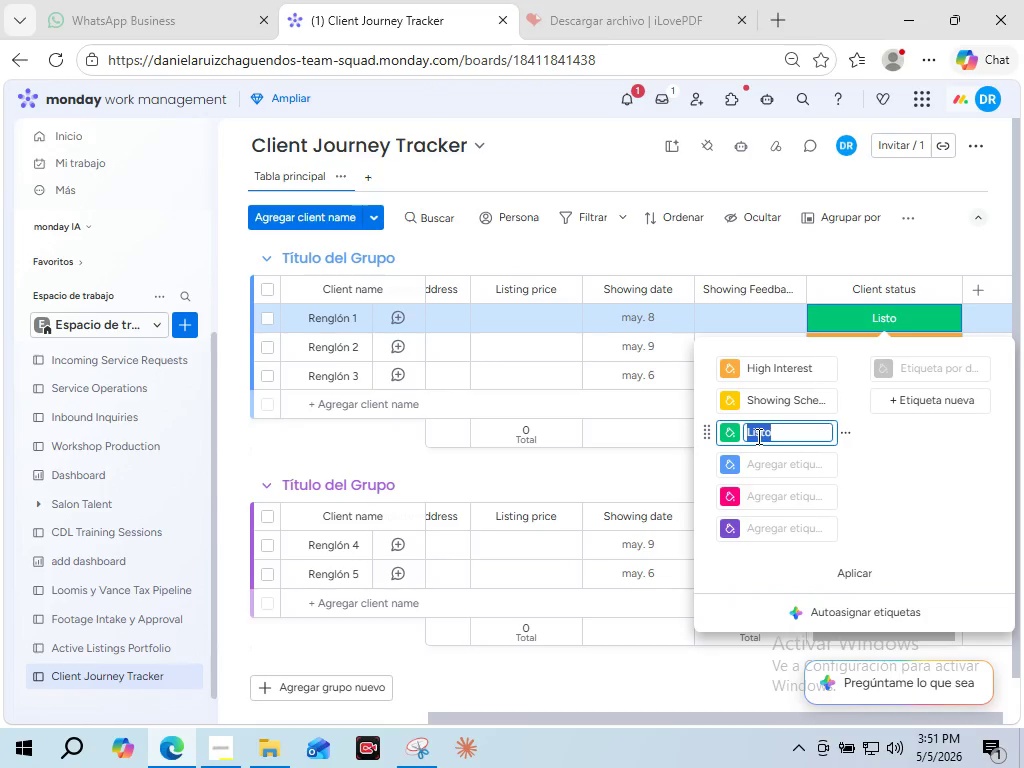 
type(Under Contract)
 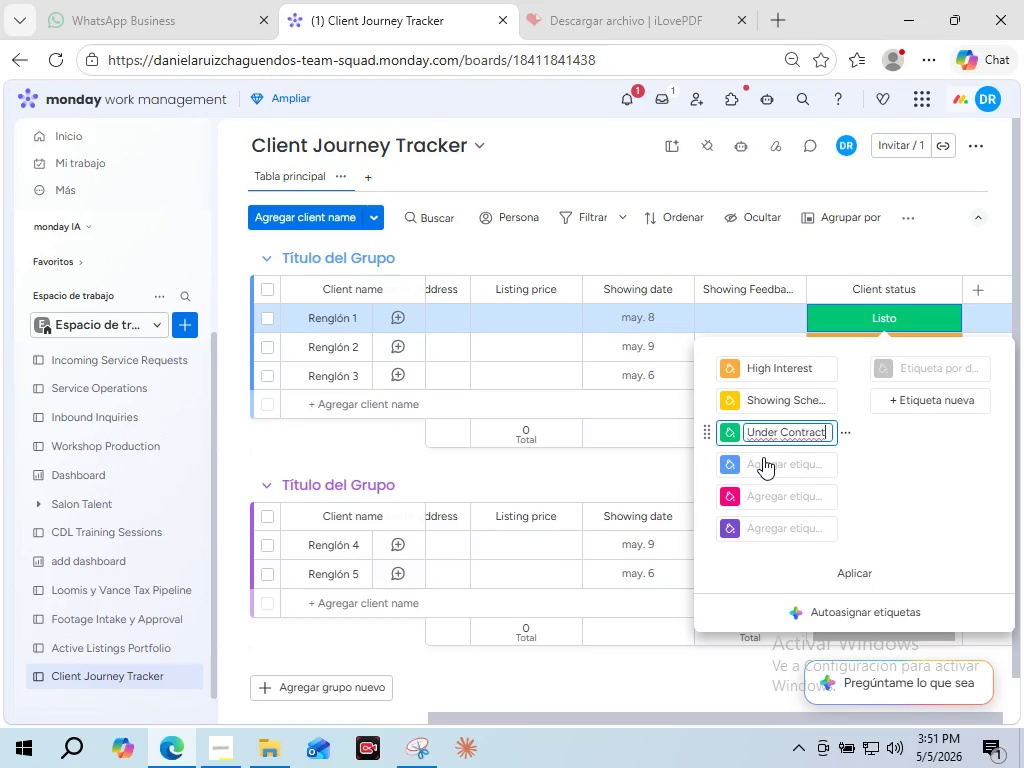 
left_click([767, 466])
 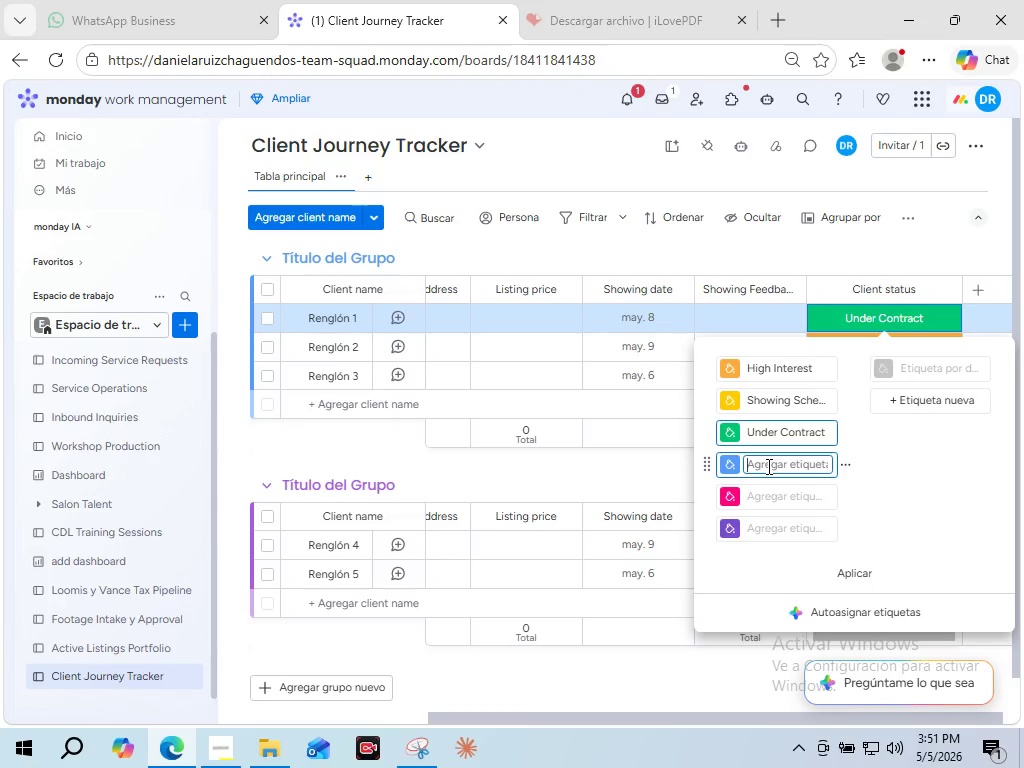 
type(New Lead)
 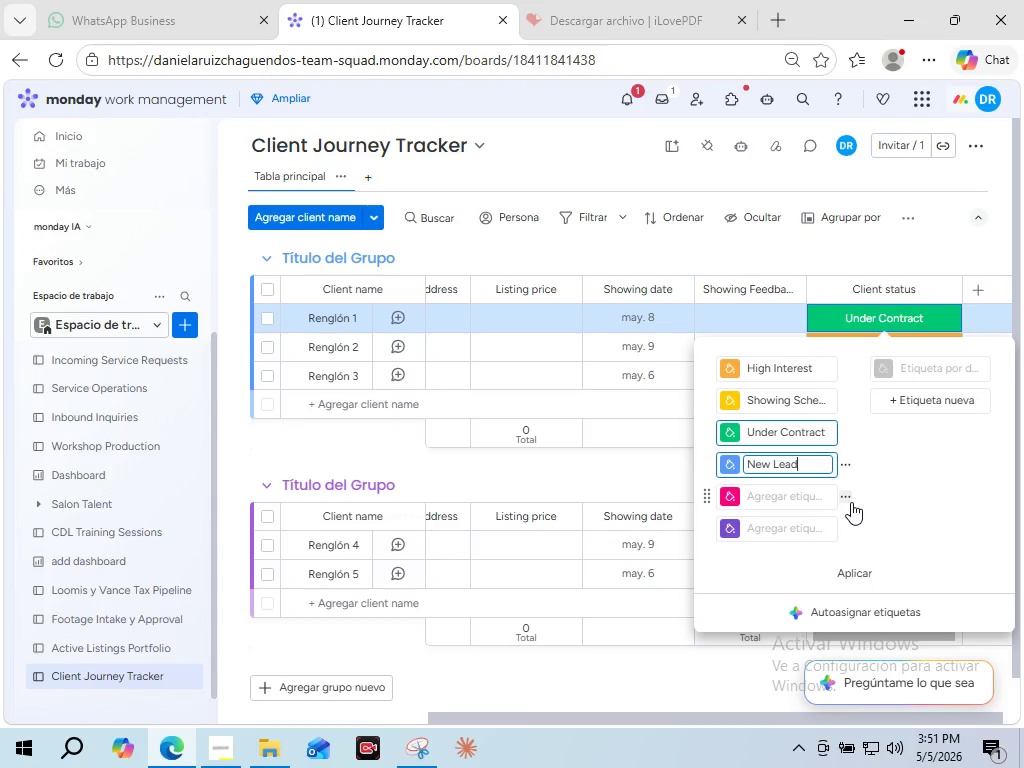 
left_click([851, 502])
 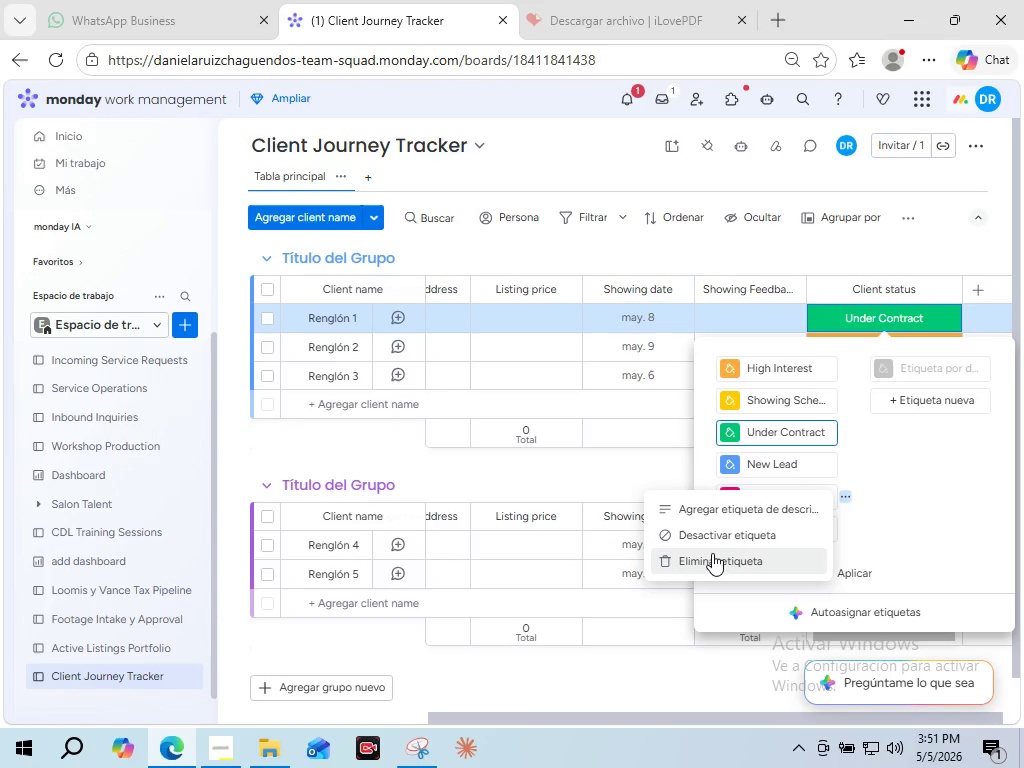 
left_click([712, 553])
 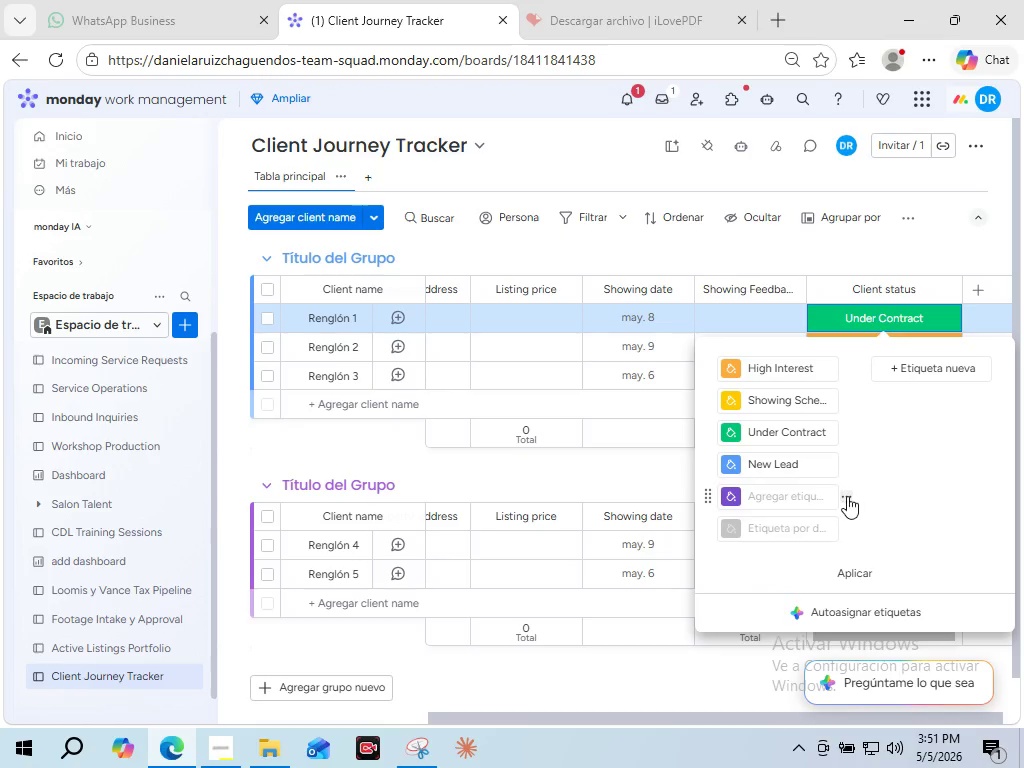 
left_click([847, 497])
 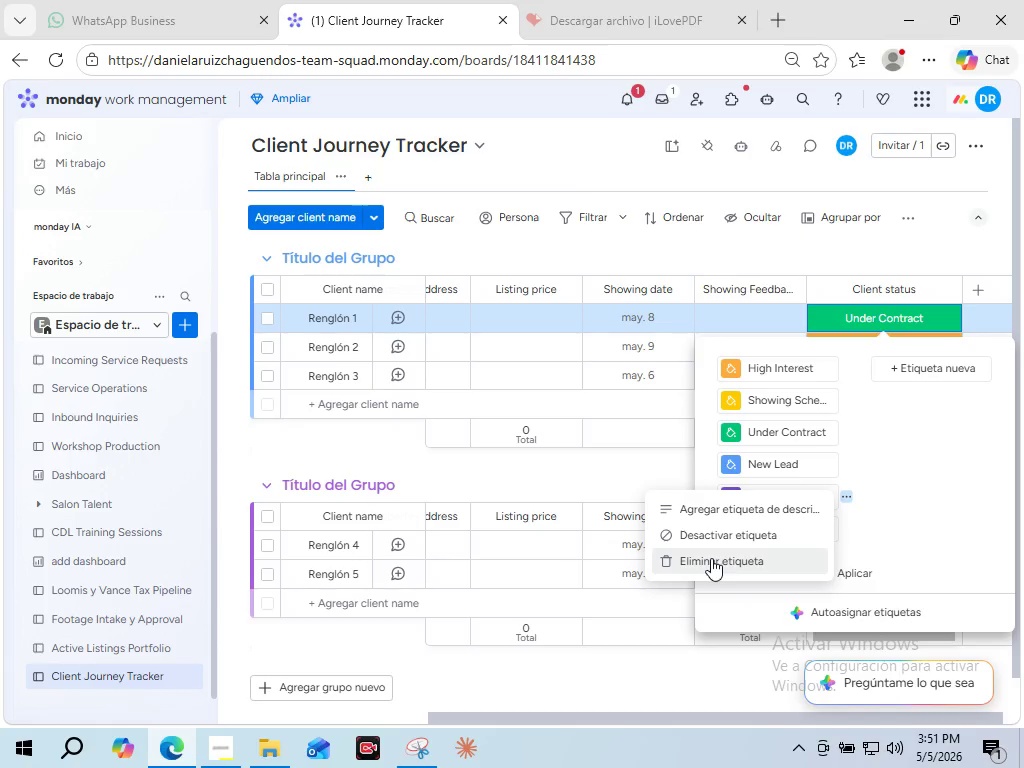 
left_click([711, 558])
 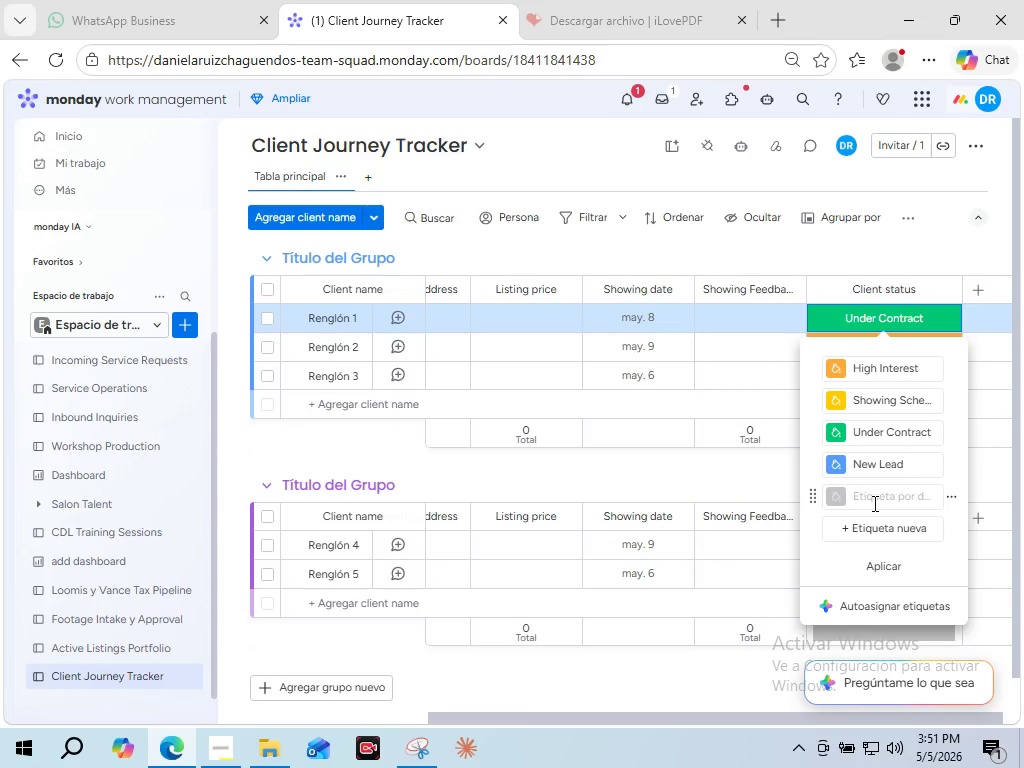 
left_click([872, 497])
 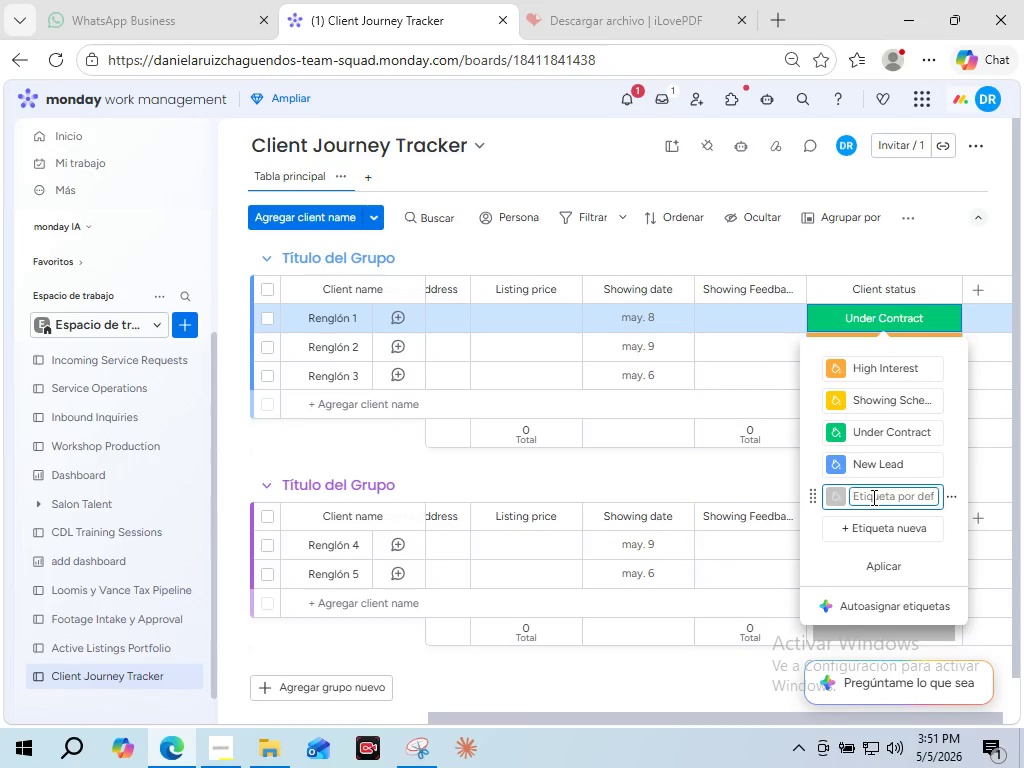 
type(Closed/Won)
 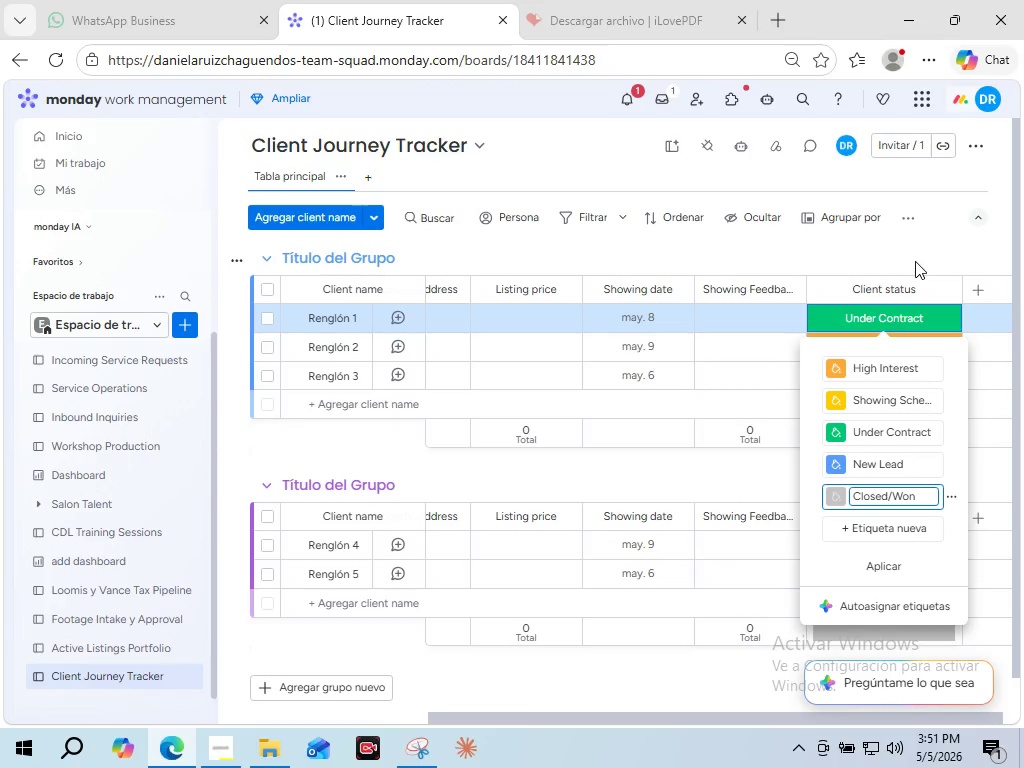 
left_click([915, 261])
 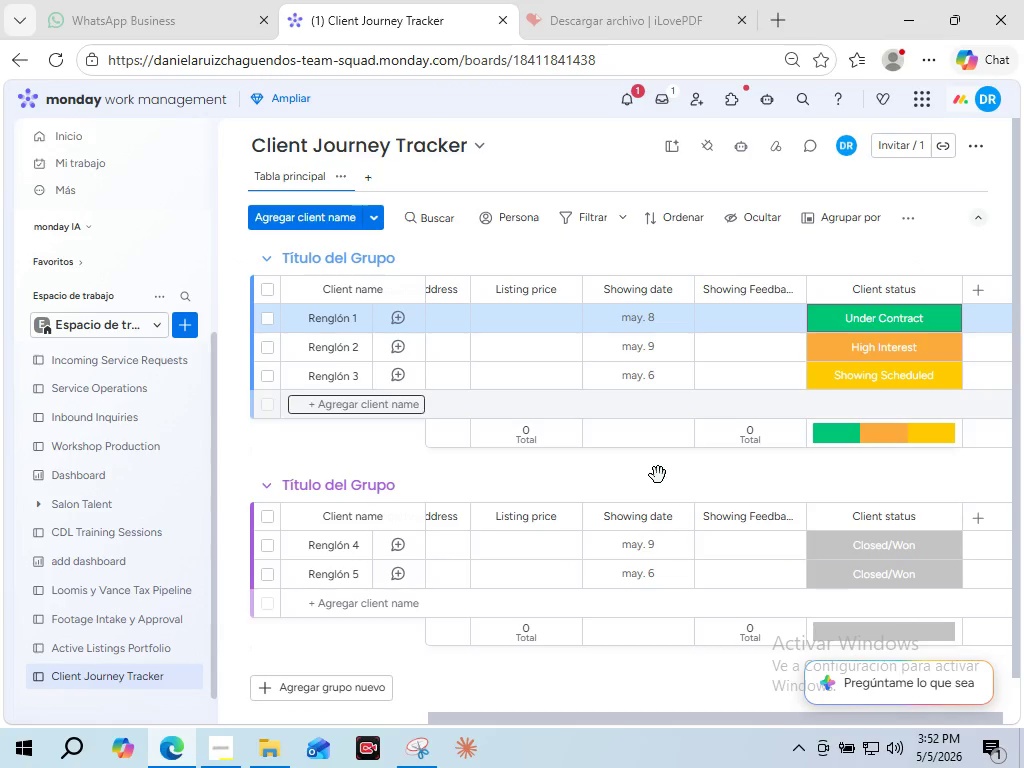 
wait(13.53)
 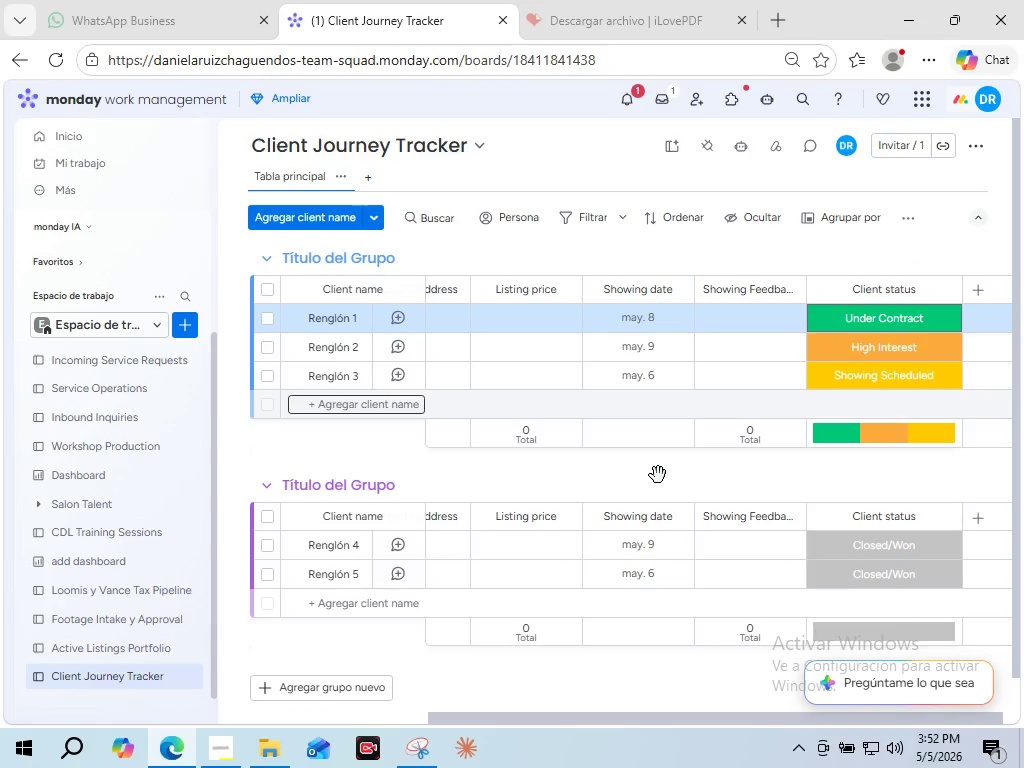 
left_click([217, 133])
 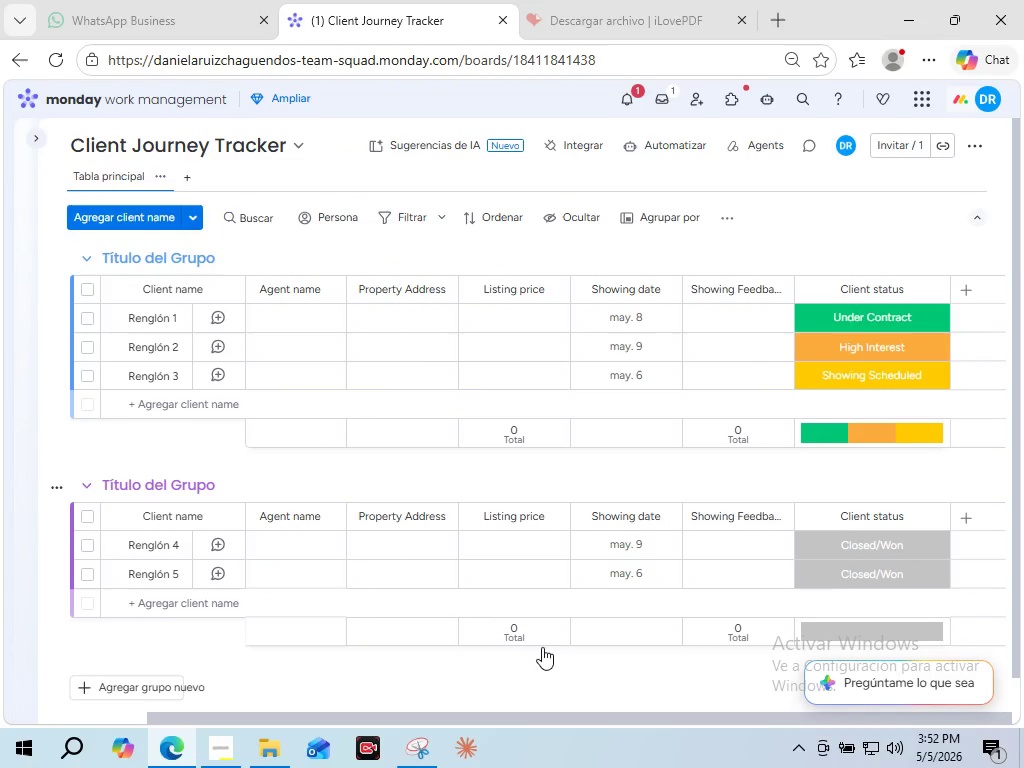 
left_click_drag(start_coordinate=[550, 717], to_coordinate=[472, 702])
 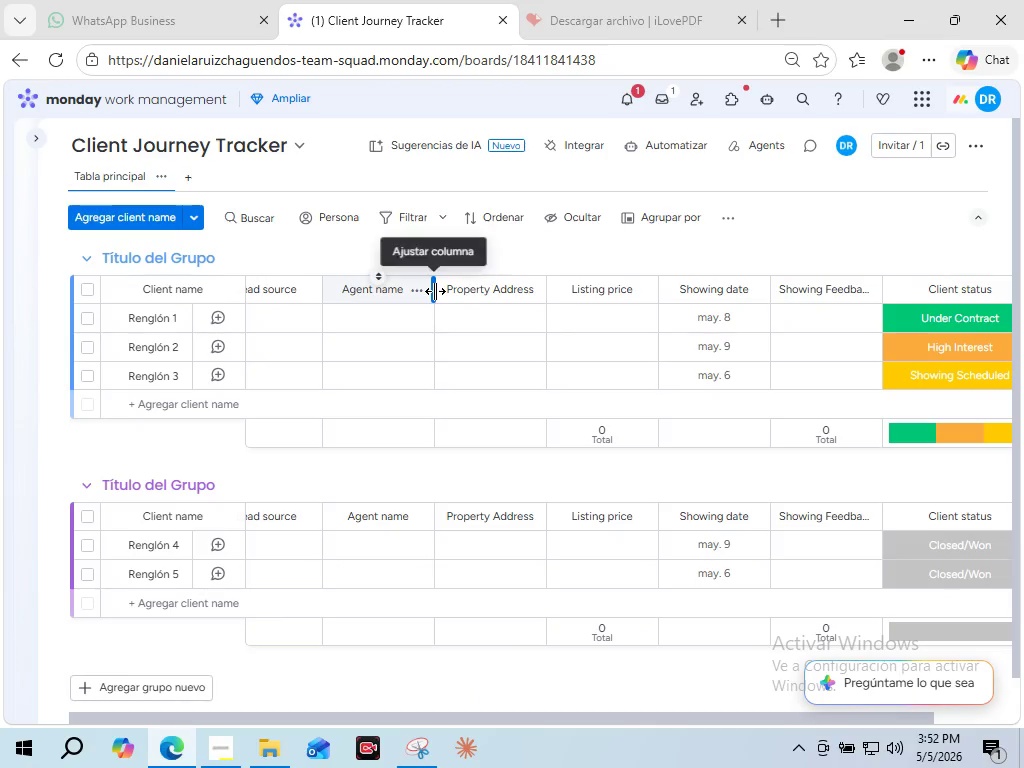 
left_click_drag(start_coordinate=[435, 291], to_coordinate=[392, 287])
 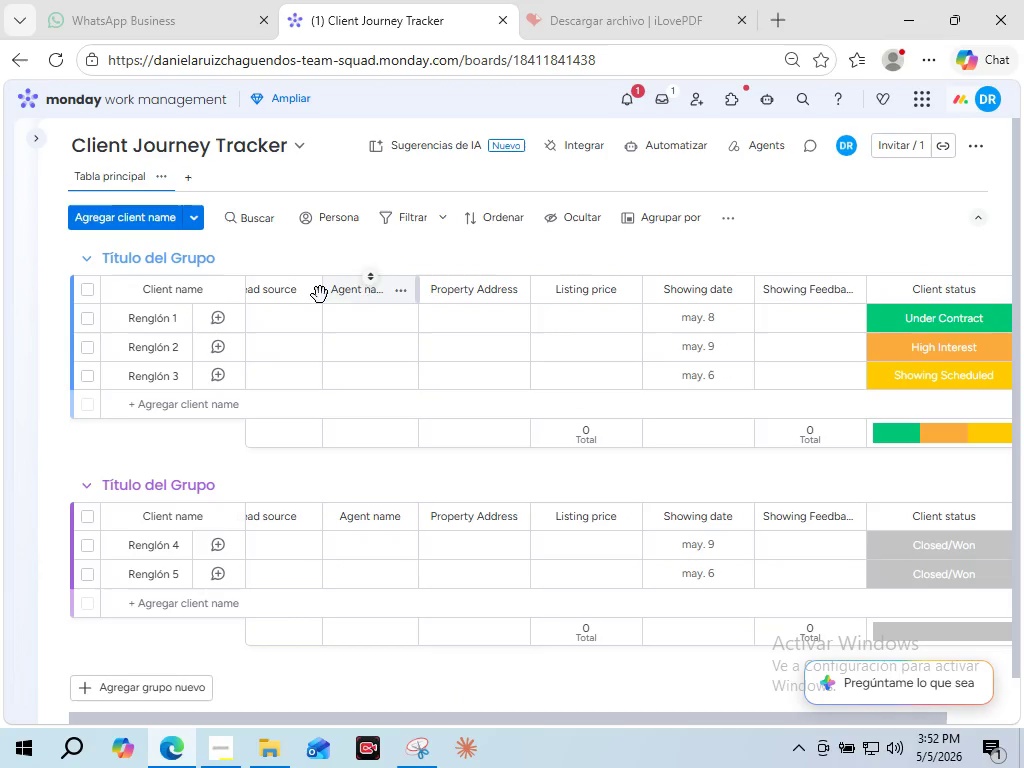 
left_click_drag(start_coordinate=[320, 296], to_coordinate=[283, 290])
 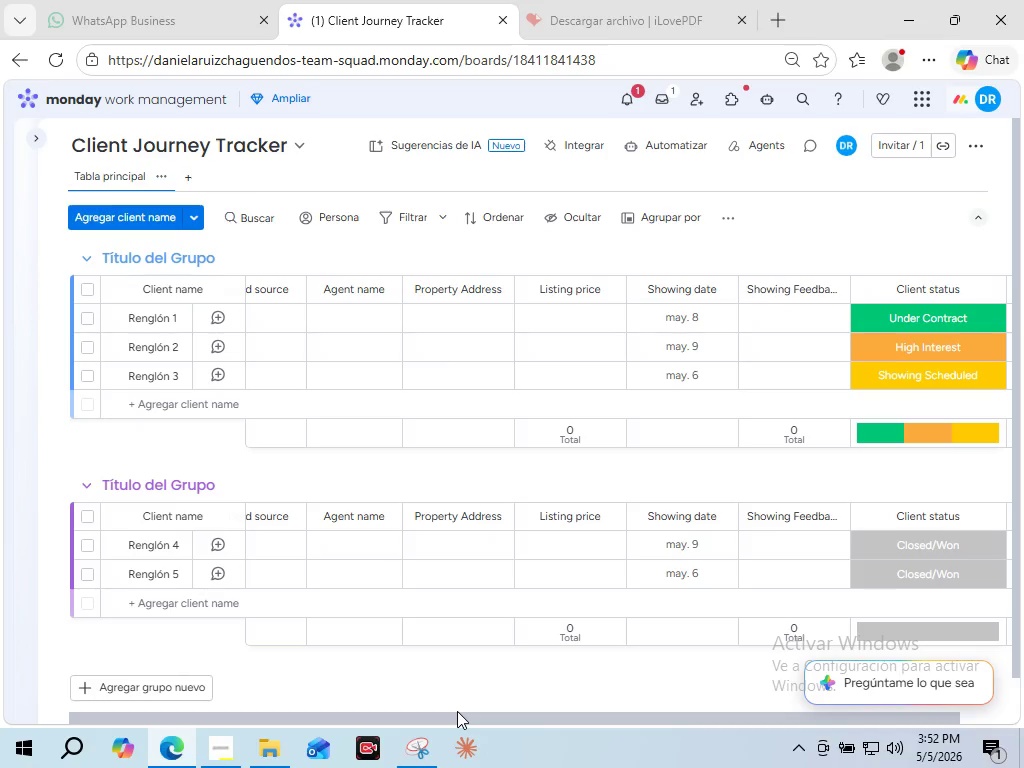 
left_click_drag(start_coordinate=[457, 711], to_coordinate=[290, 720])
 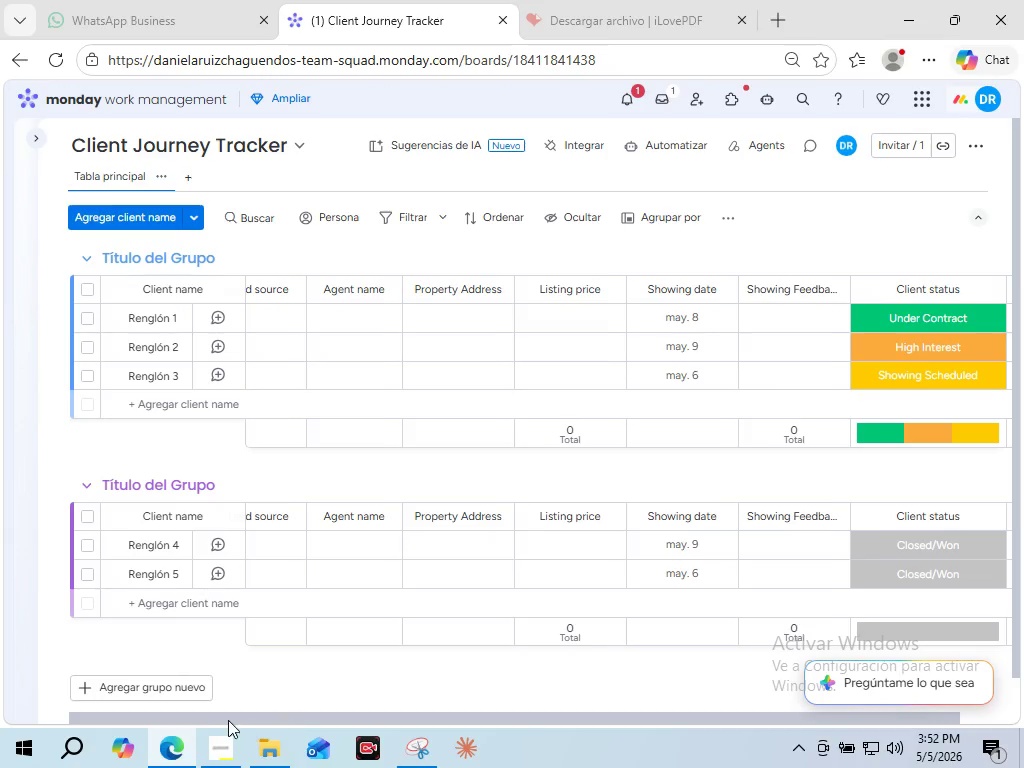 
left_click_drag(start_coordinate=[287, 718], to_coordinate=[177, 720])
 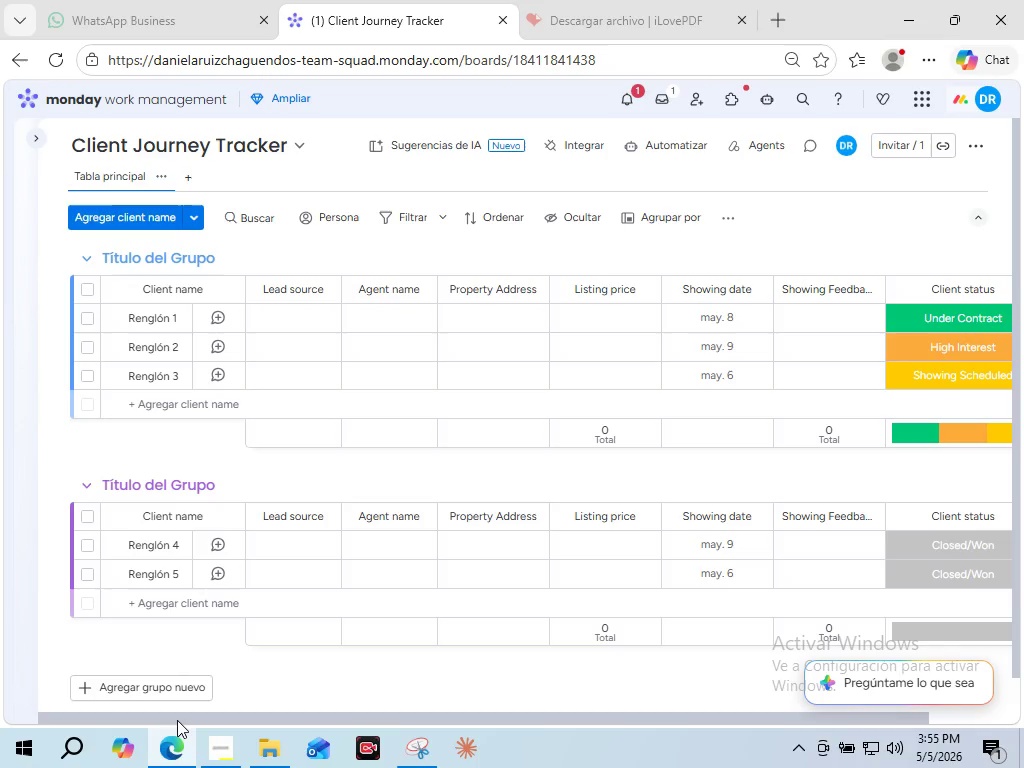 
wait(179.47)
 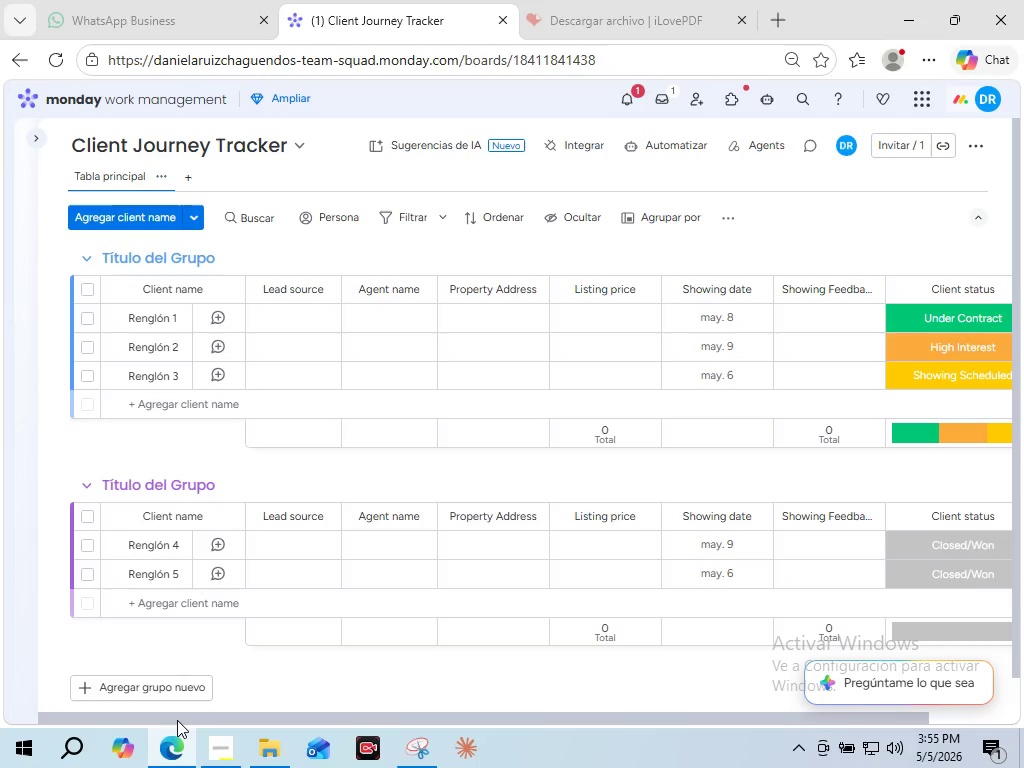 
double_click([145, 260])
 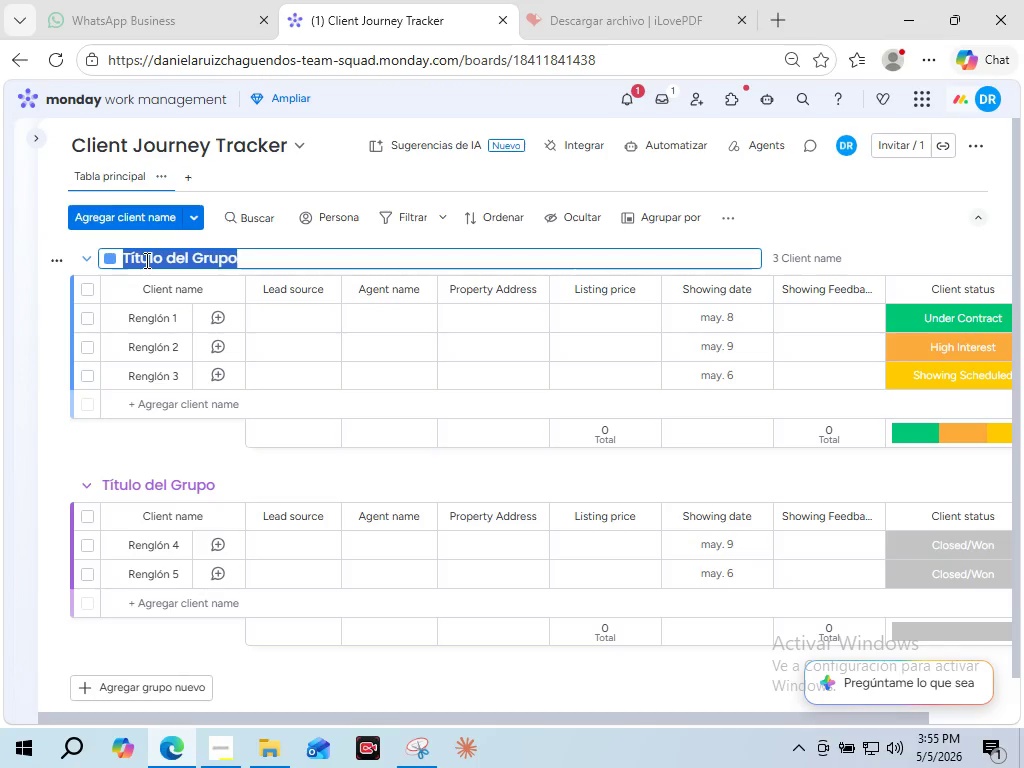 
triple_click([145, 260])
 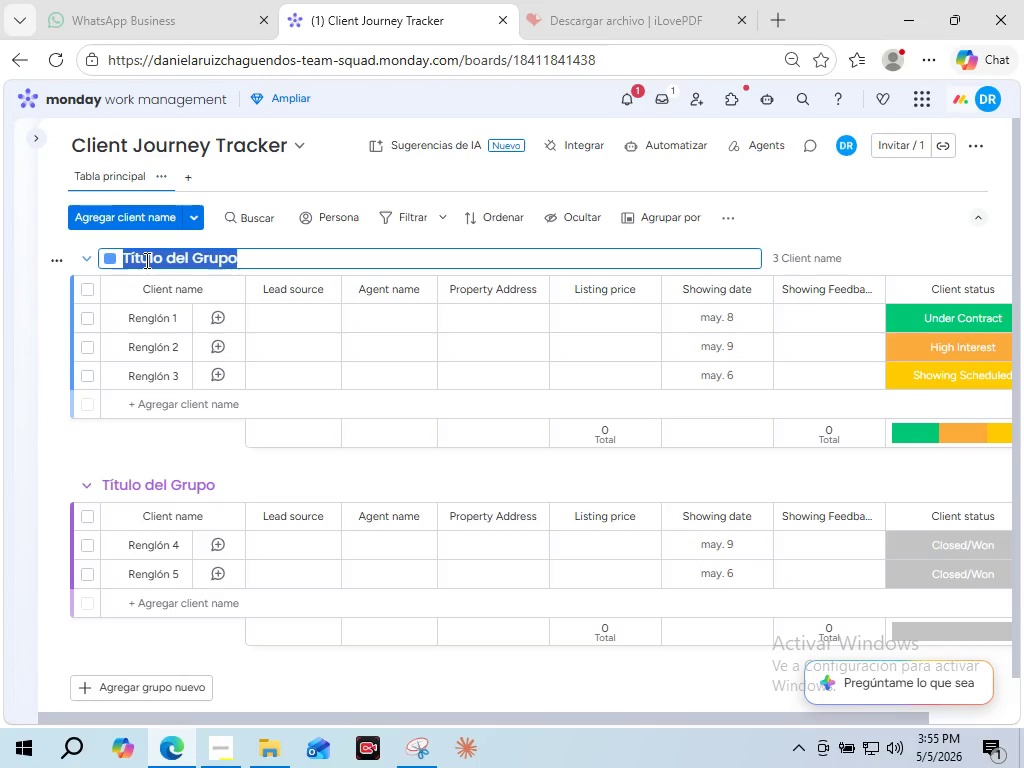 
type(Active clients)
 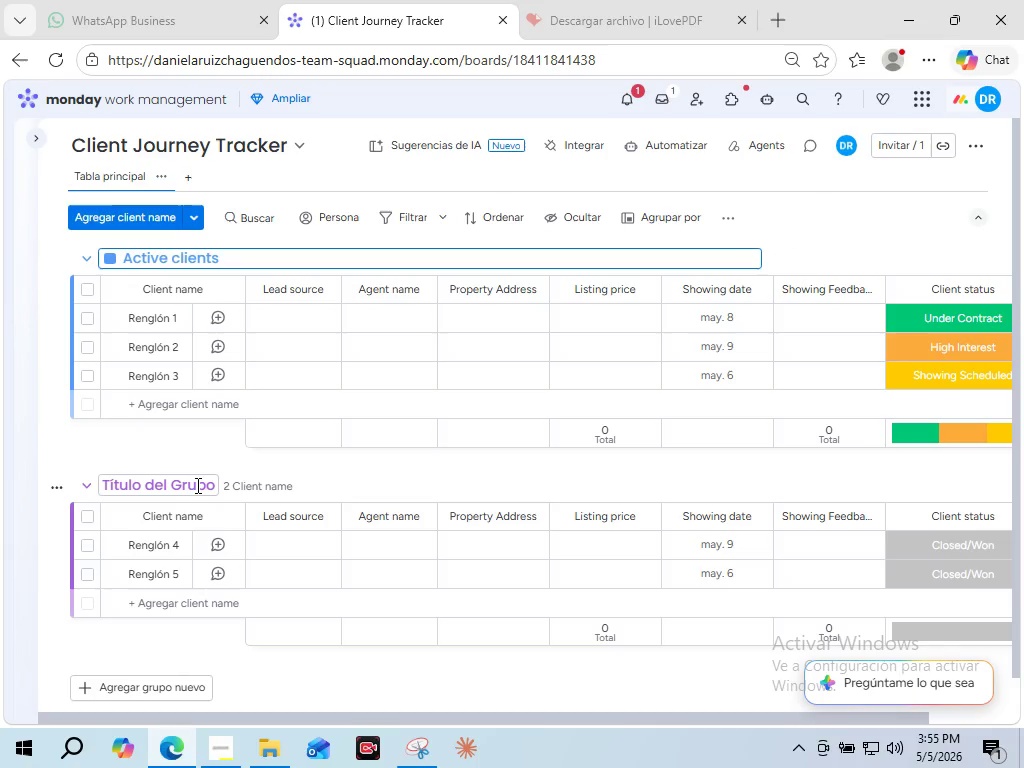 
double_click([196, 485])
 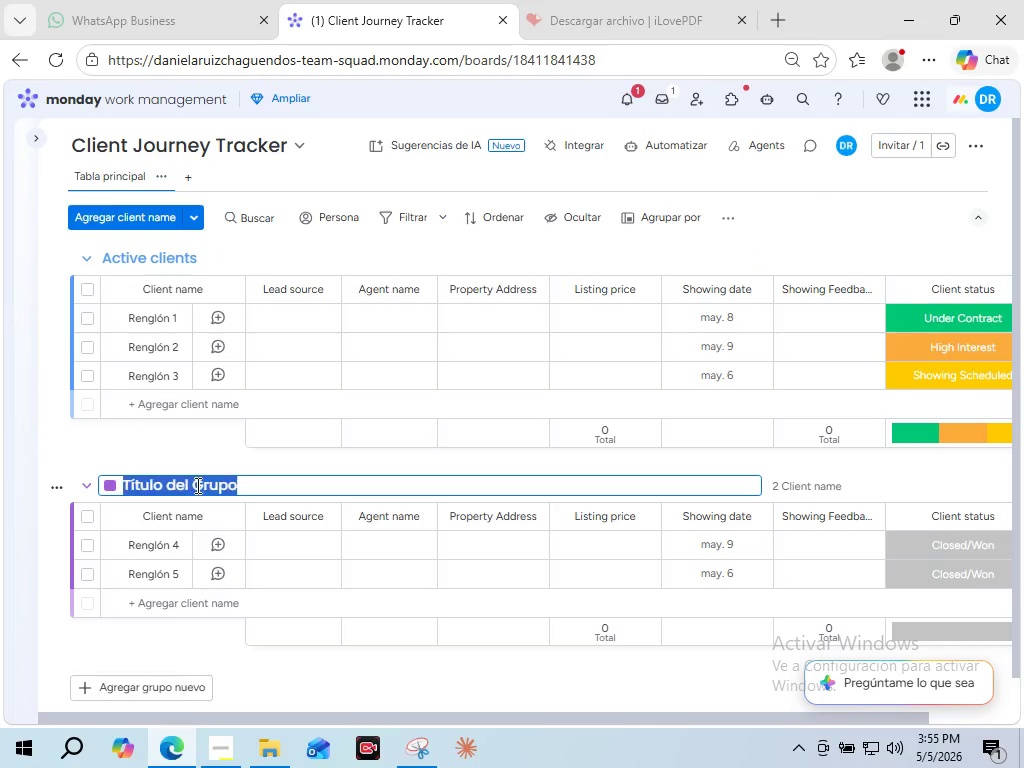 
triple_click([196, 485])
 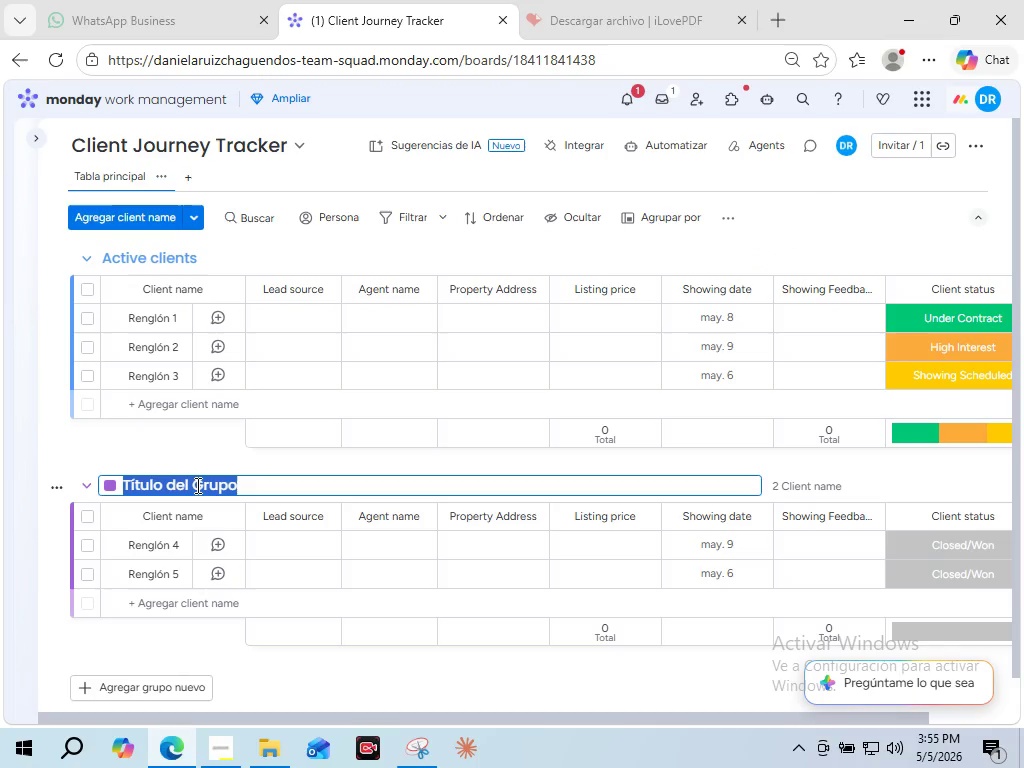 
type(Closed Clients)
 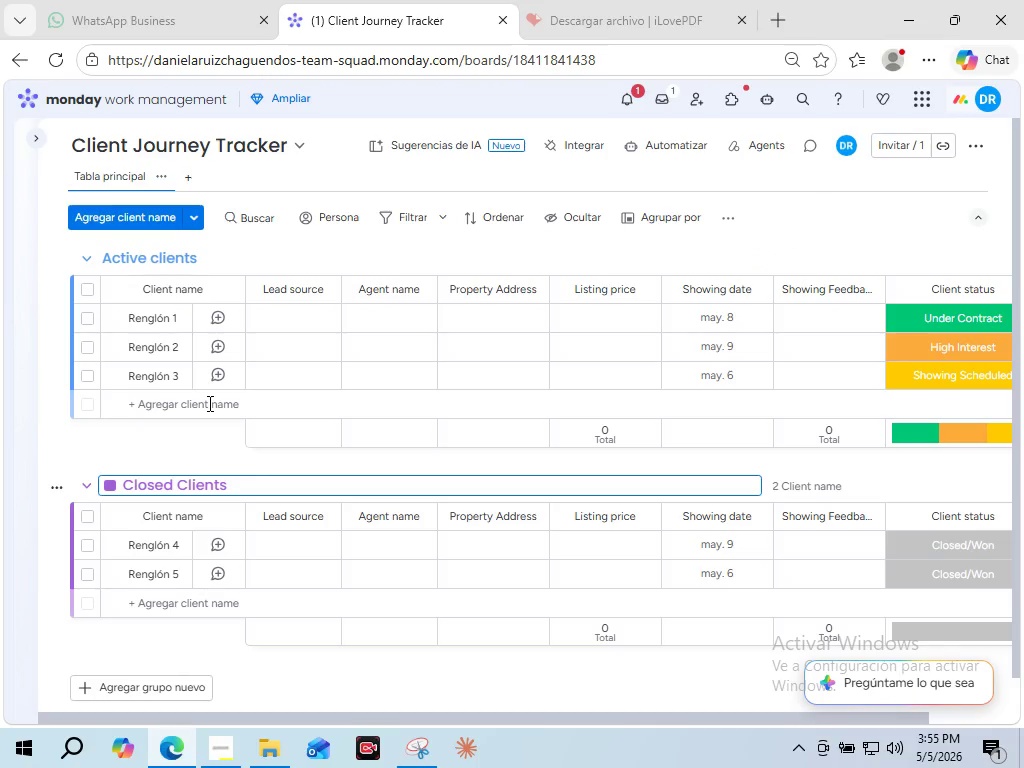 
left_click([195, 448])
 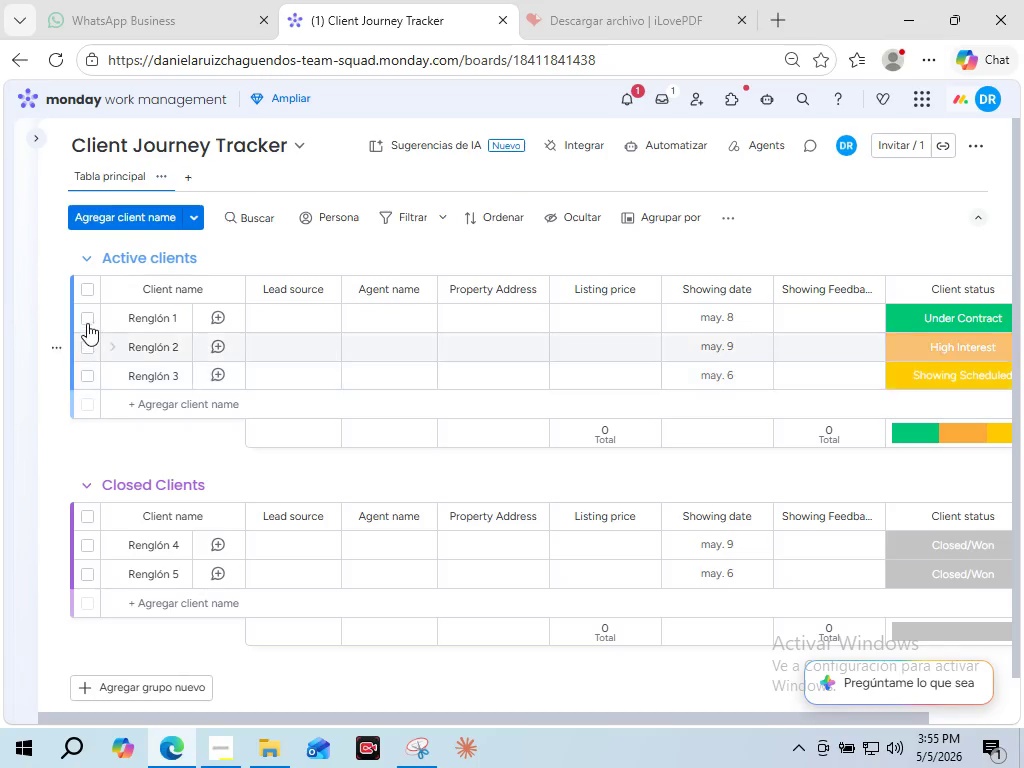 
left_click([87, 323])
 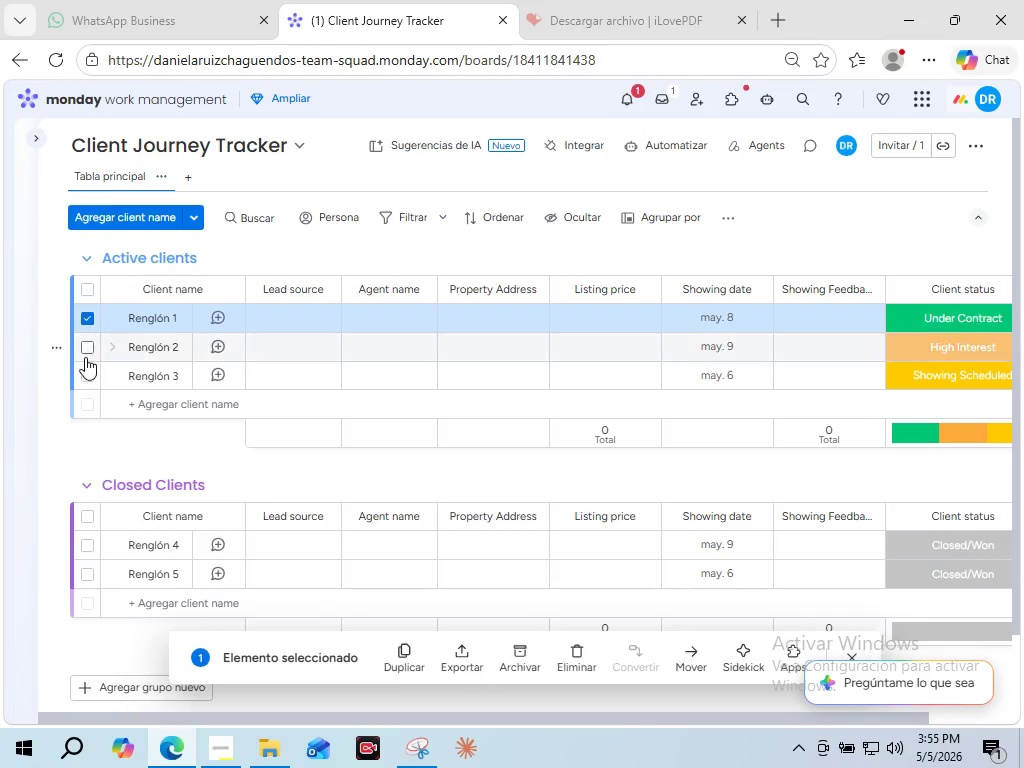 
left_click([88, 347])
 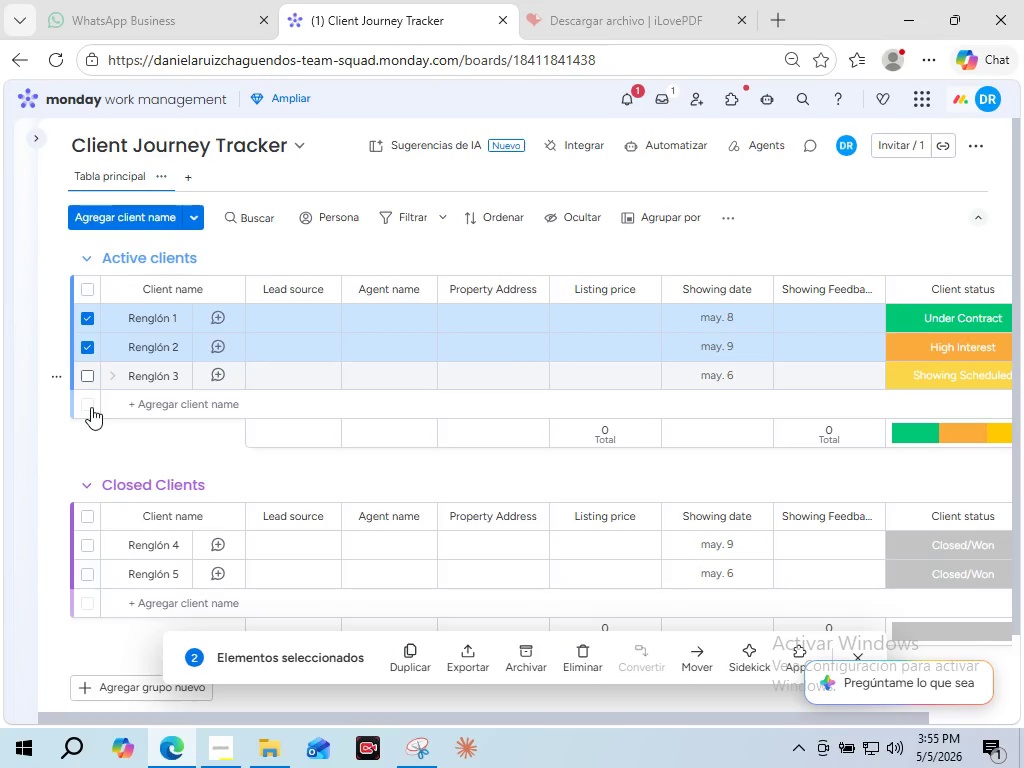 
left_click([86, 377])
 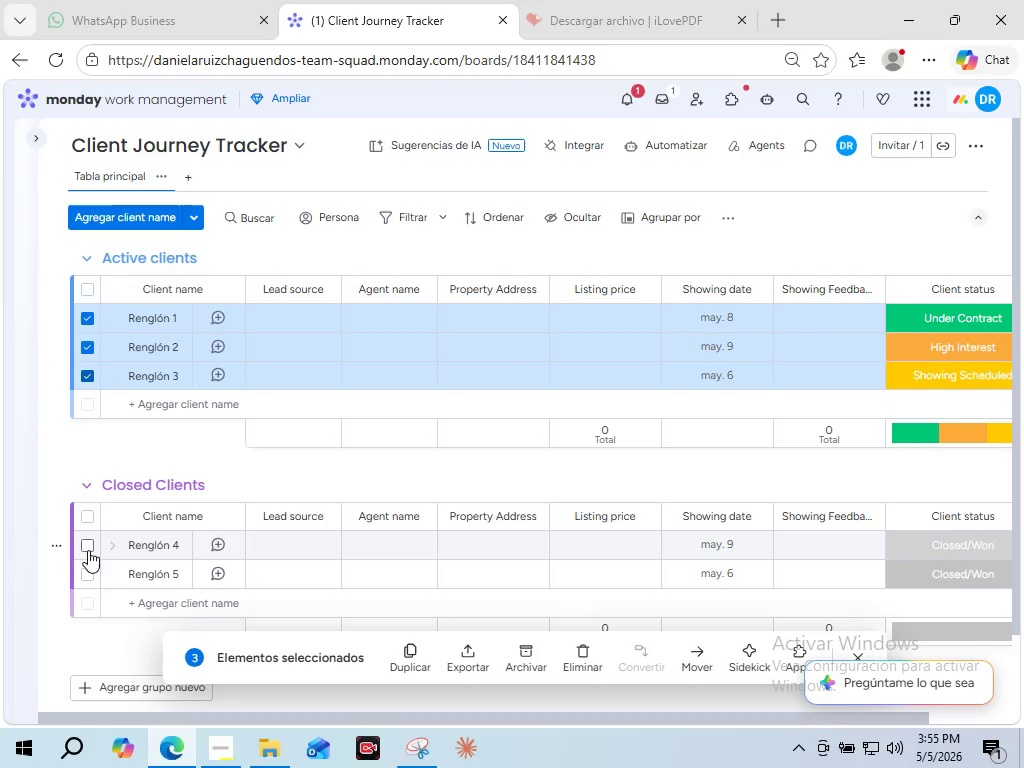 
left_click([88, 550])
 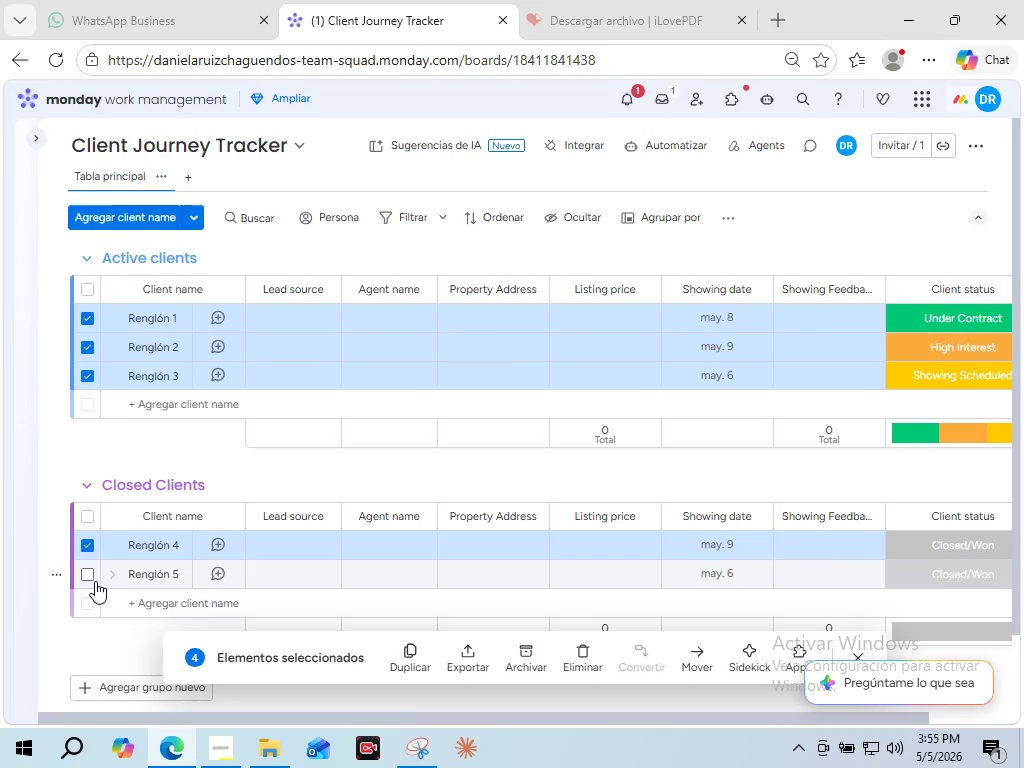 
left_click([87, 572])
 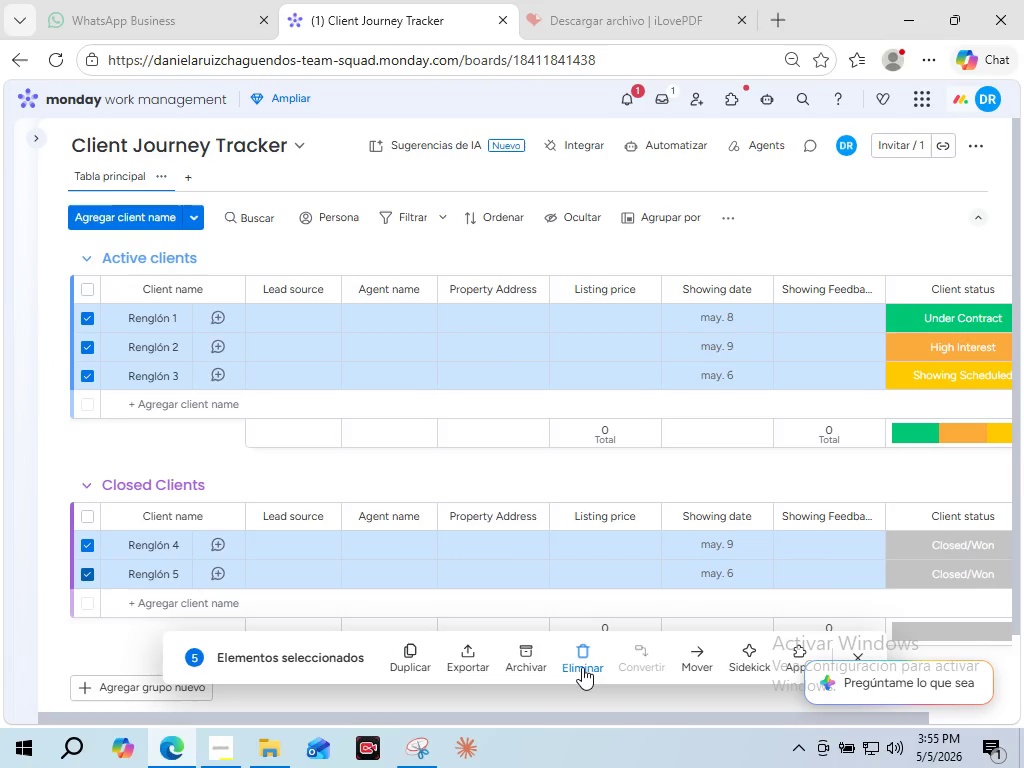 
left_click([582, 667])
 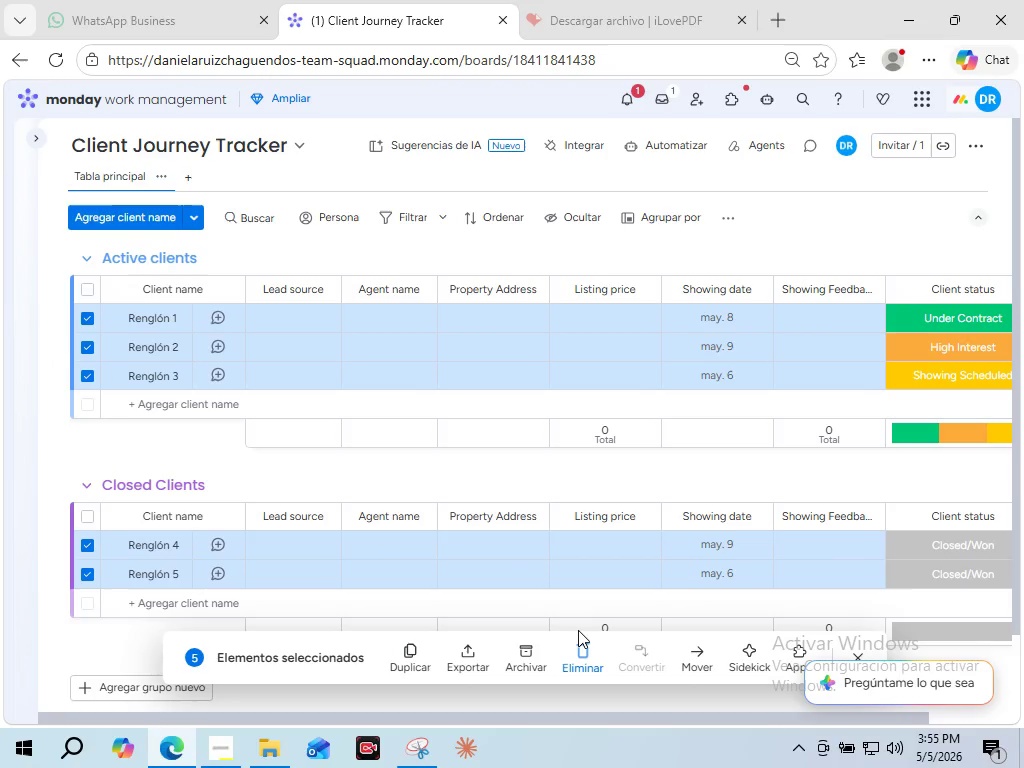 
mouse_move([502, 425])
 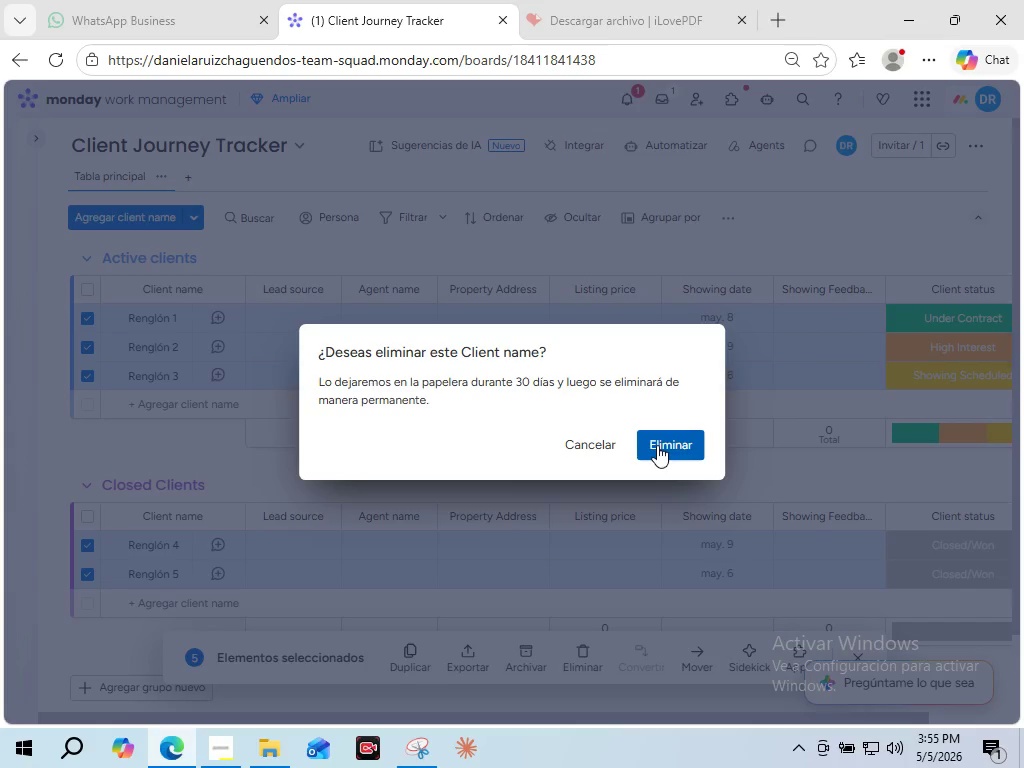 
left_click([657, 445])
 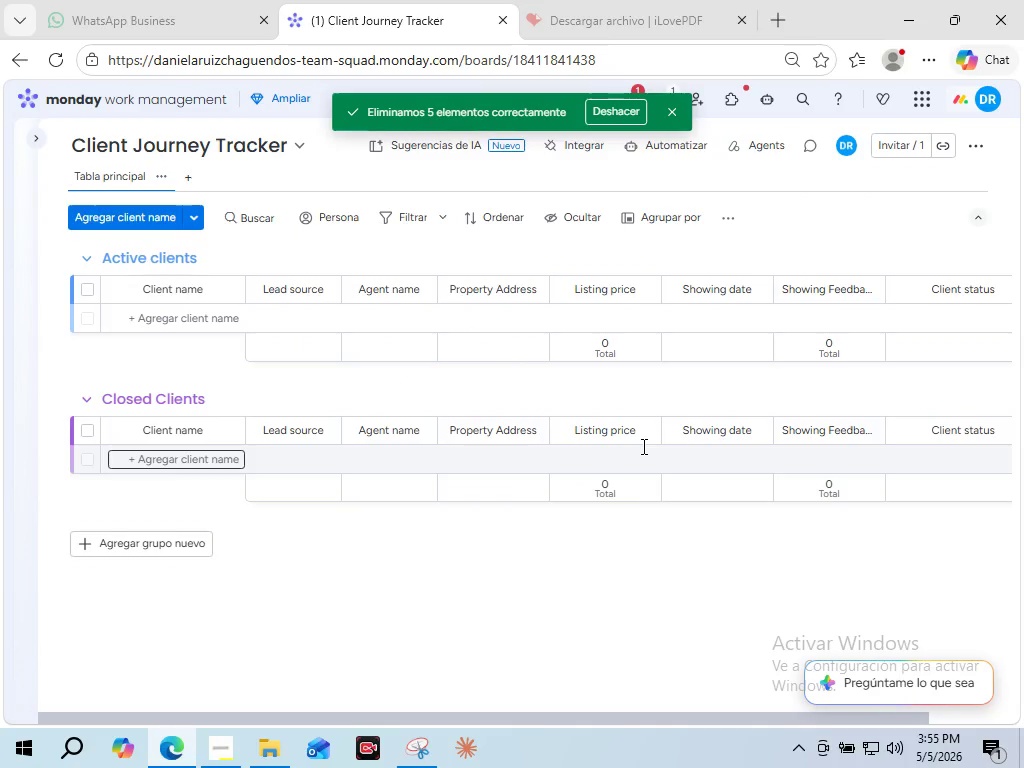 
wait(8.48)
 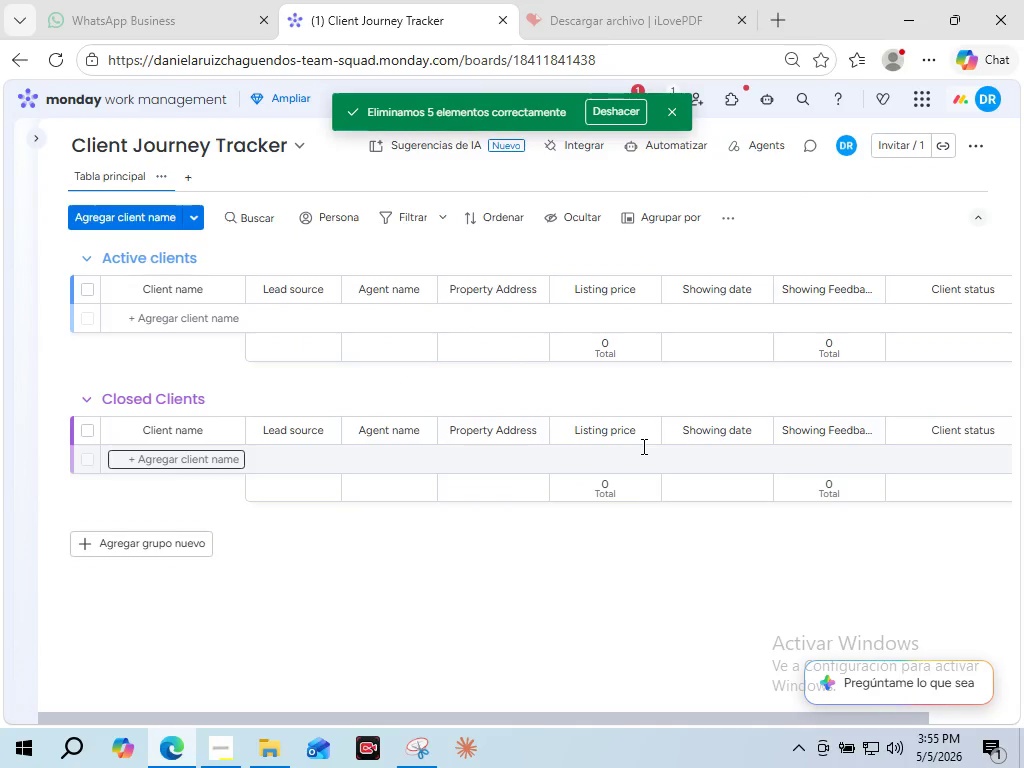 
left_click([38, 132])
 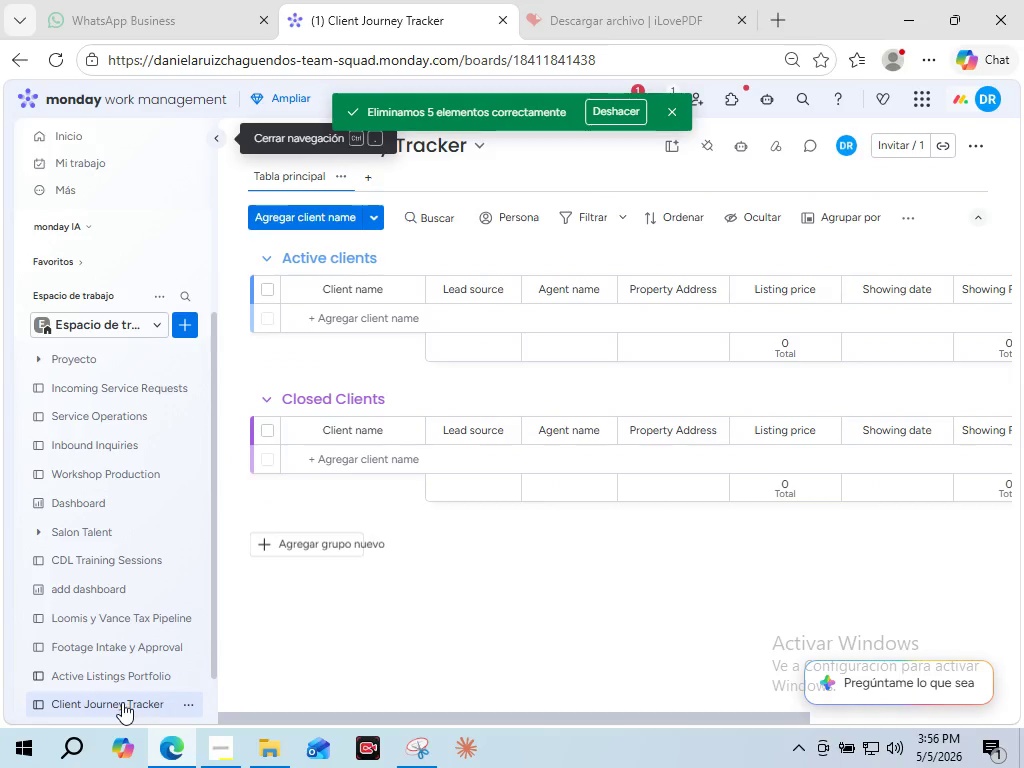 
scroll: coordinate [137, 665], scroll_direction: down, amount: 4.0
 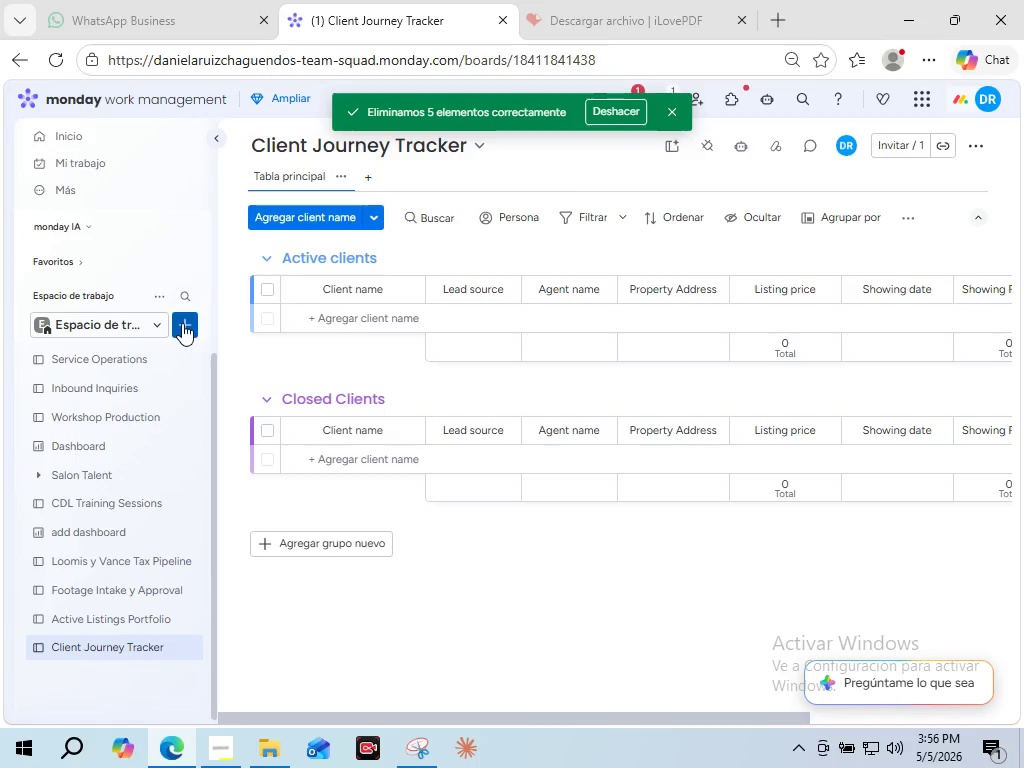 
left_click([182, 323])
 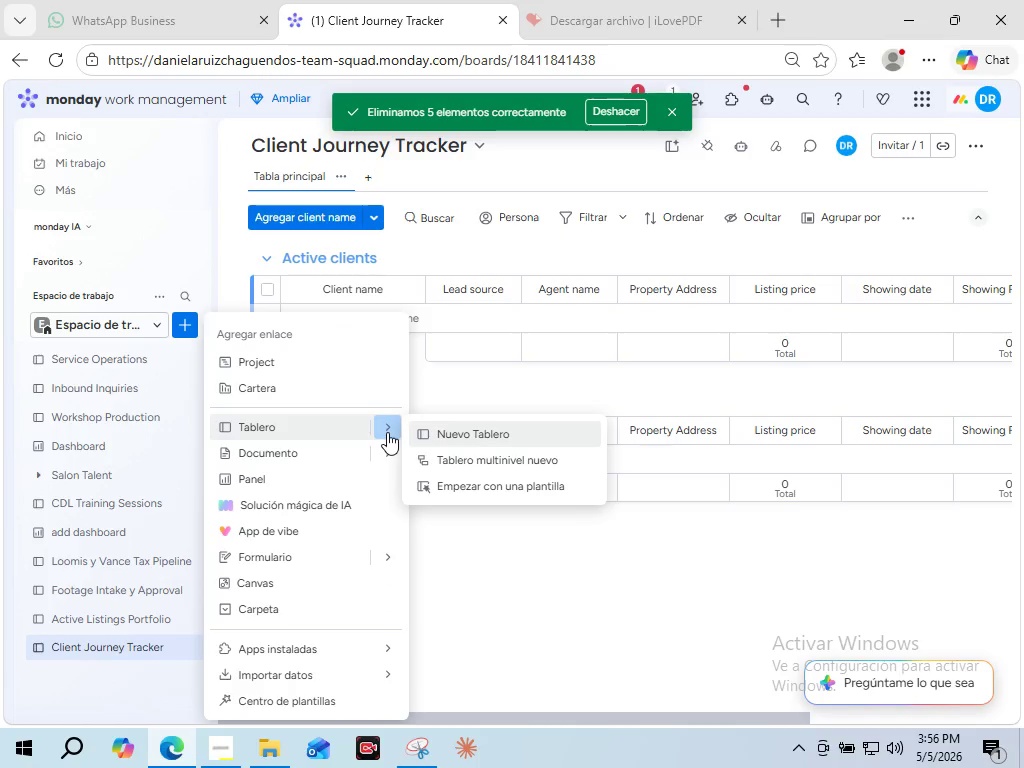 
left_click([432, 432])
 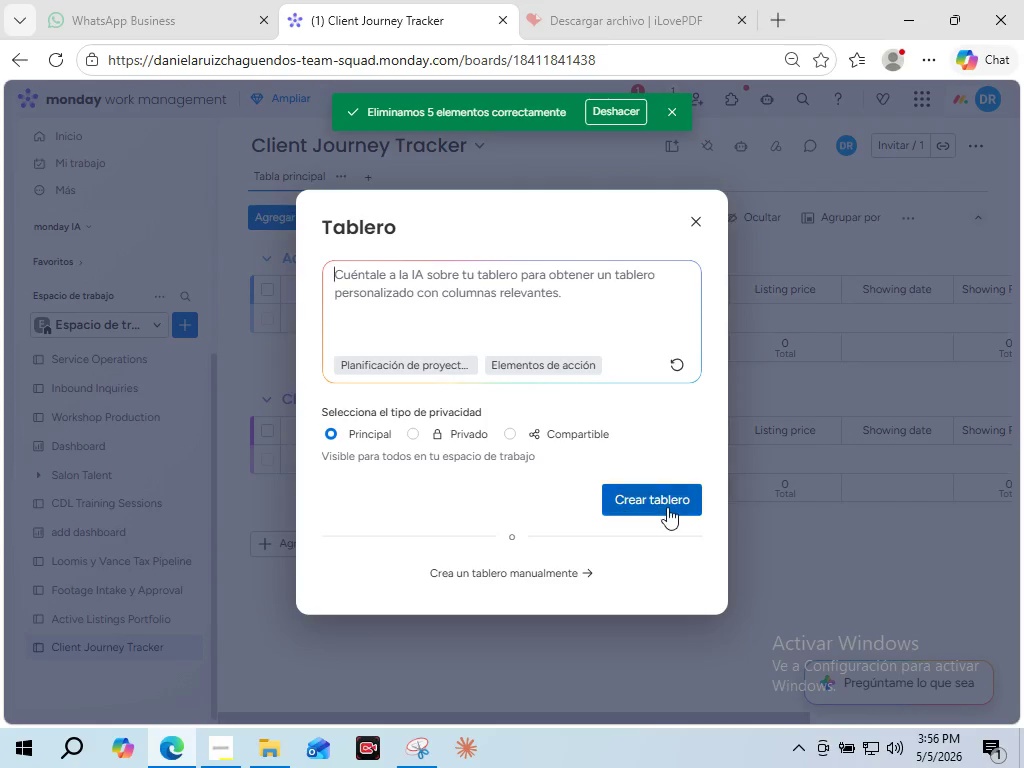 
left_click([667, 507])
 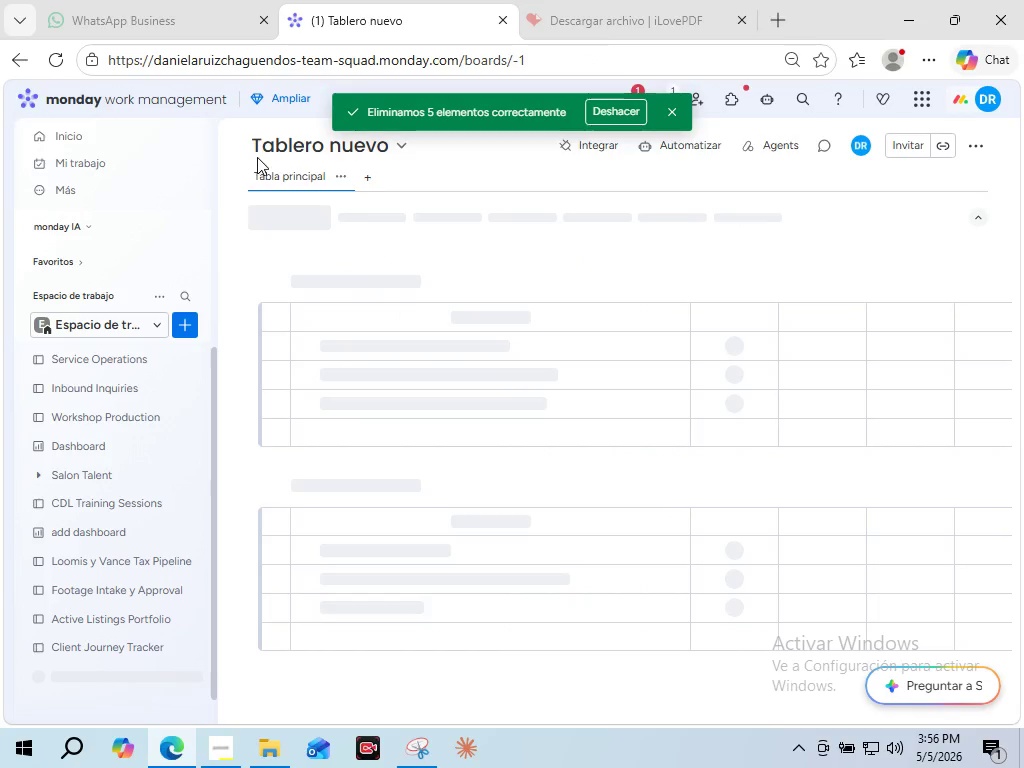 
mouse_move([302, 162])
 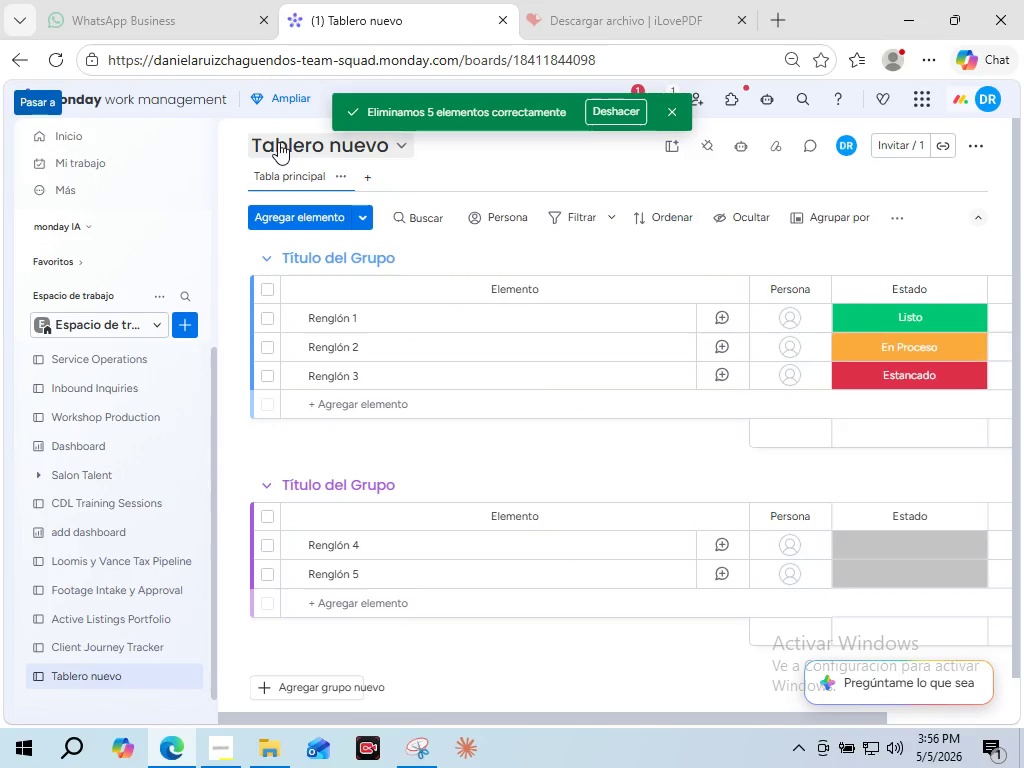 
left_click([278, 142])
 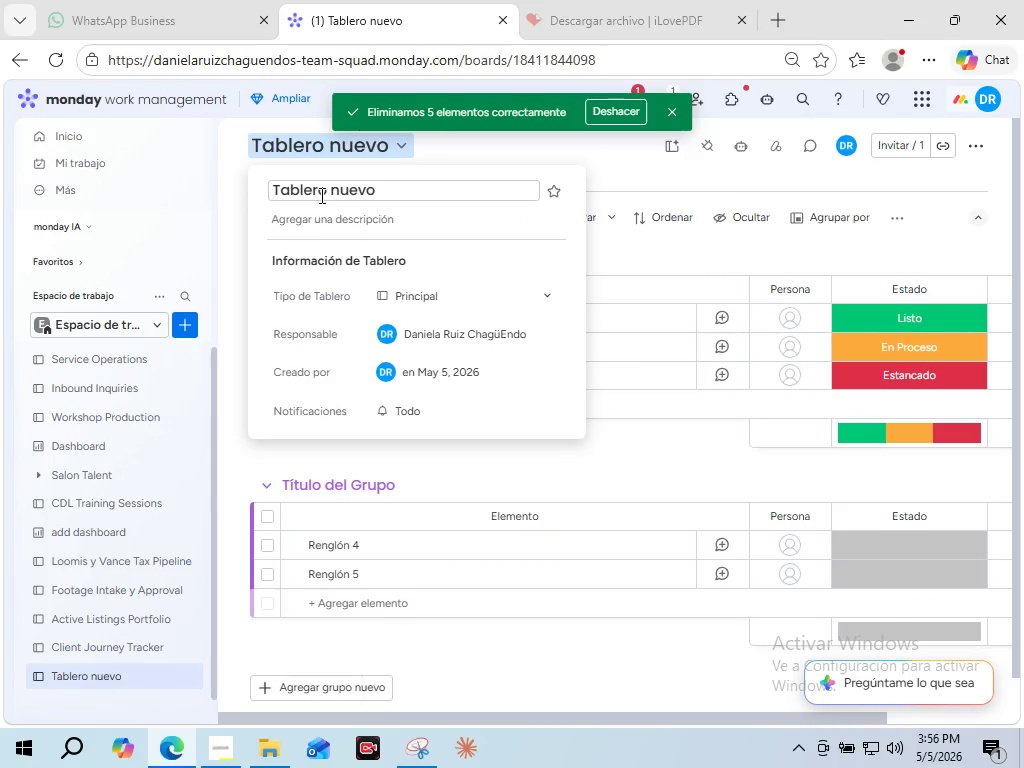 
left_click([320, 195])
 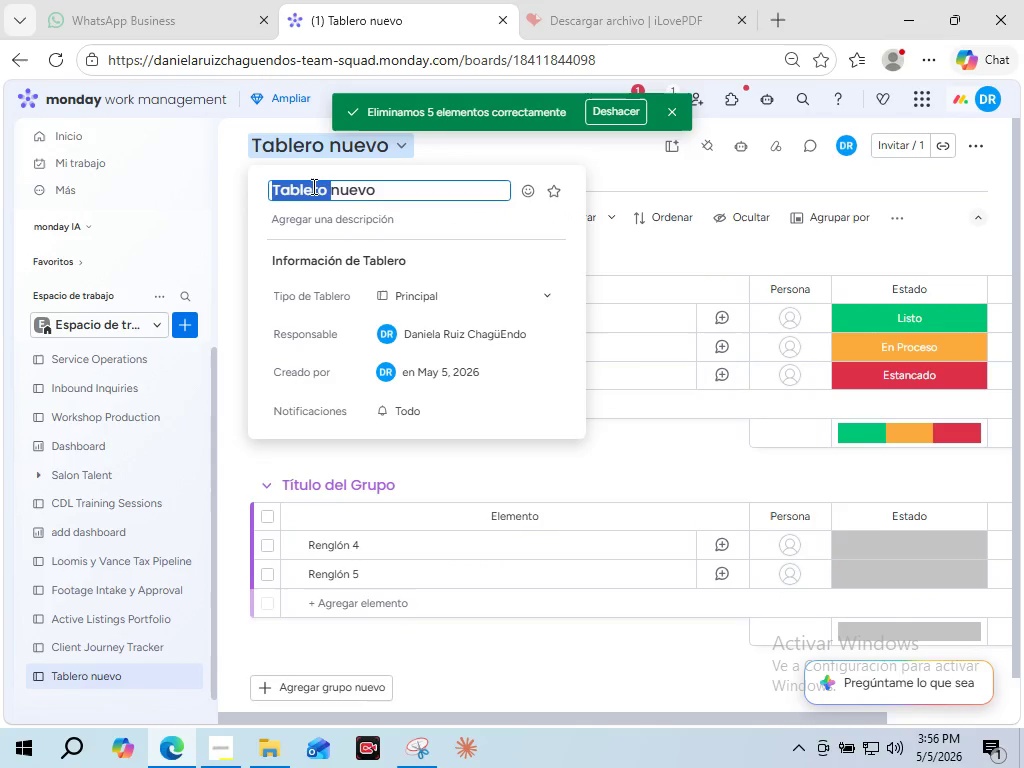 
double_click([312, 186])
 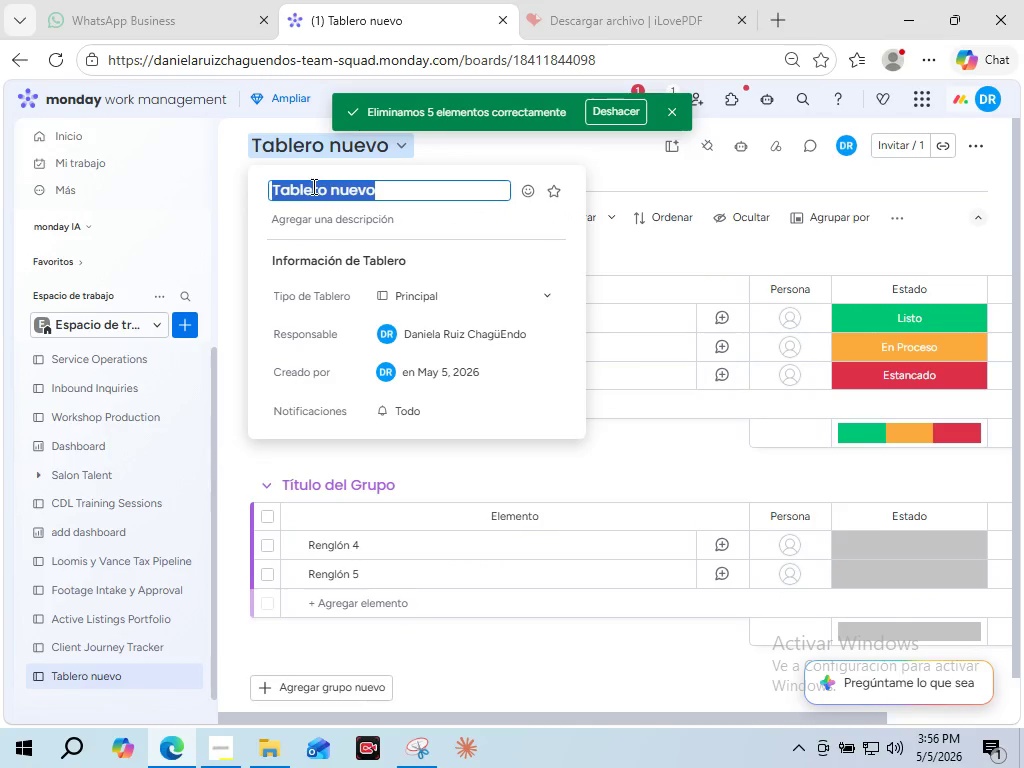 
triple_click([312, 186])
 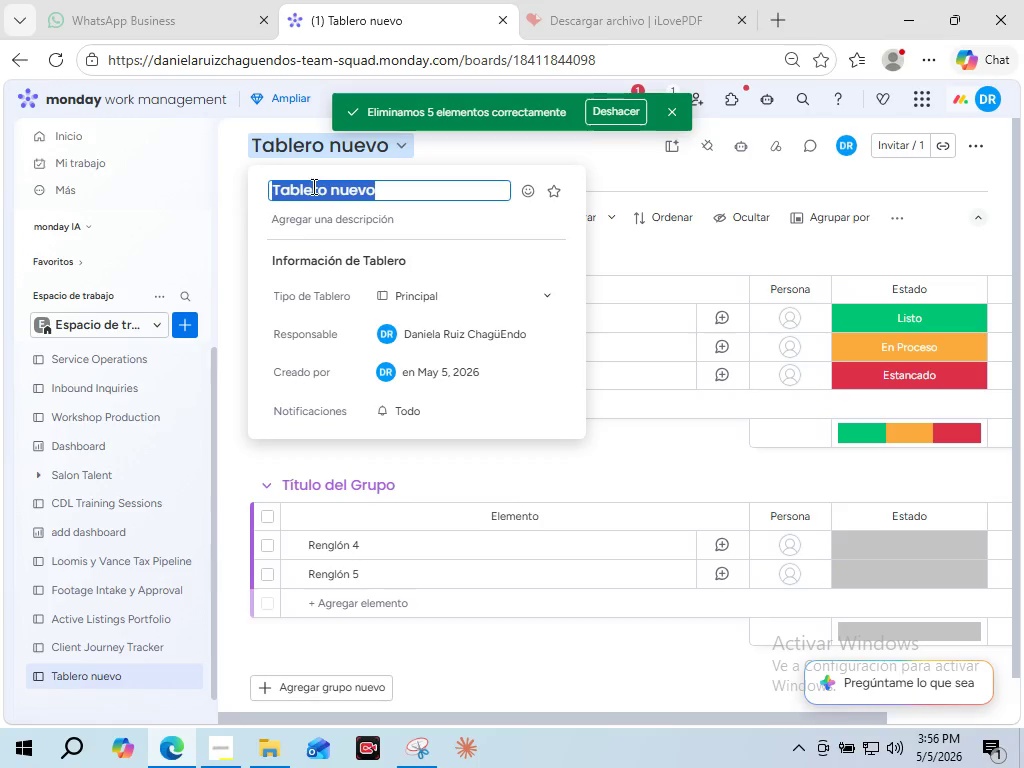 
wait(5.09)
 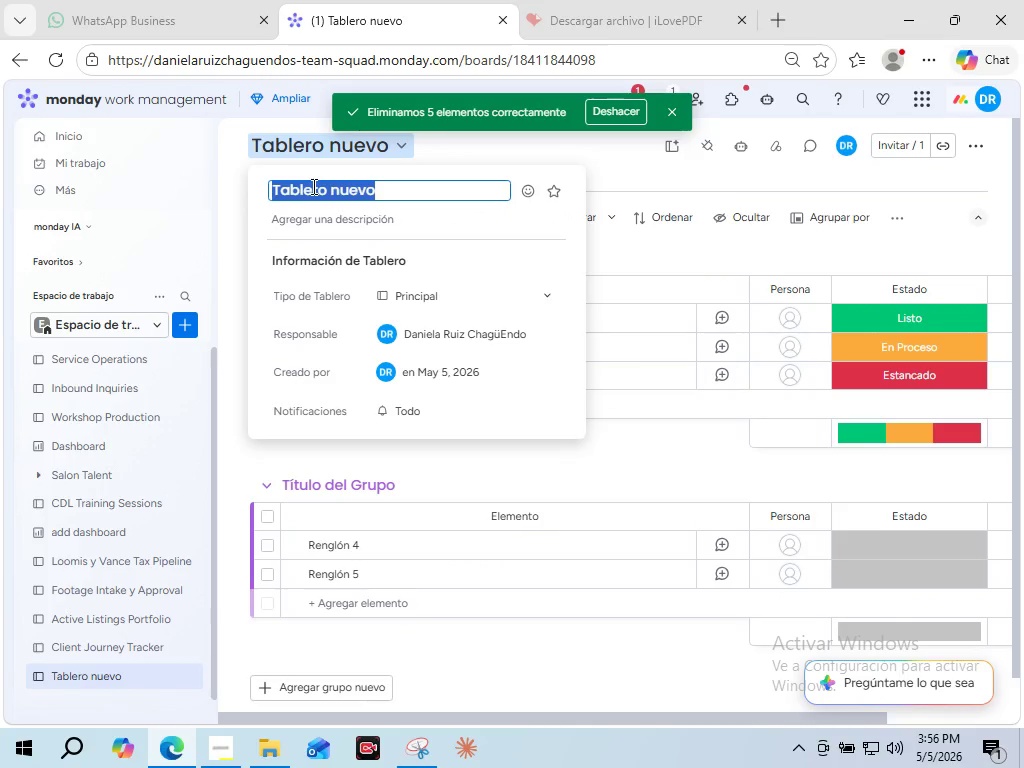 
type(Commission y revenue forecast)
 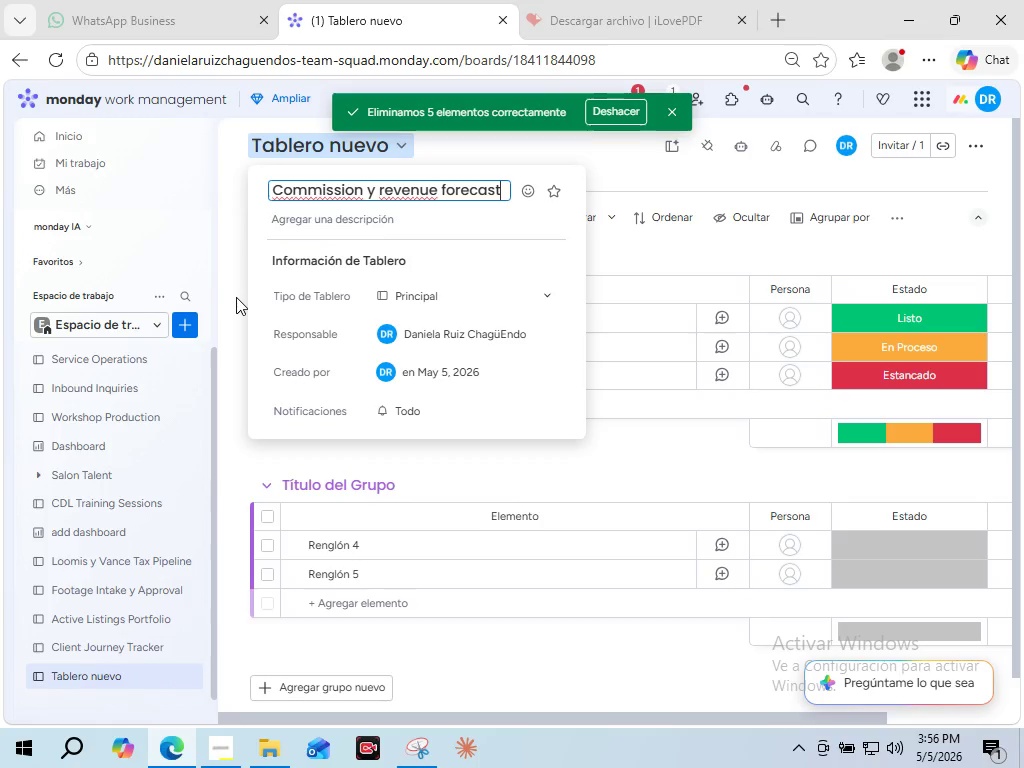 
left_click([236, 297])
 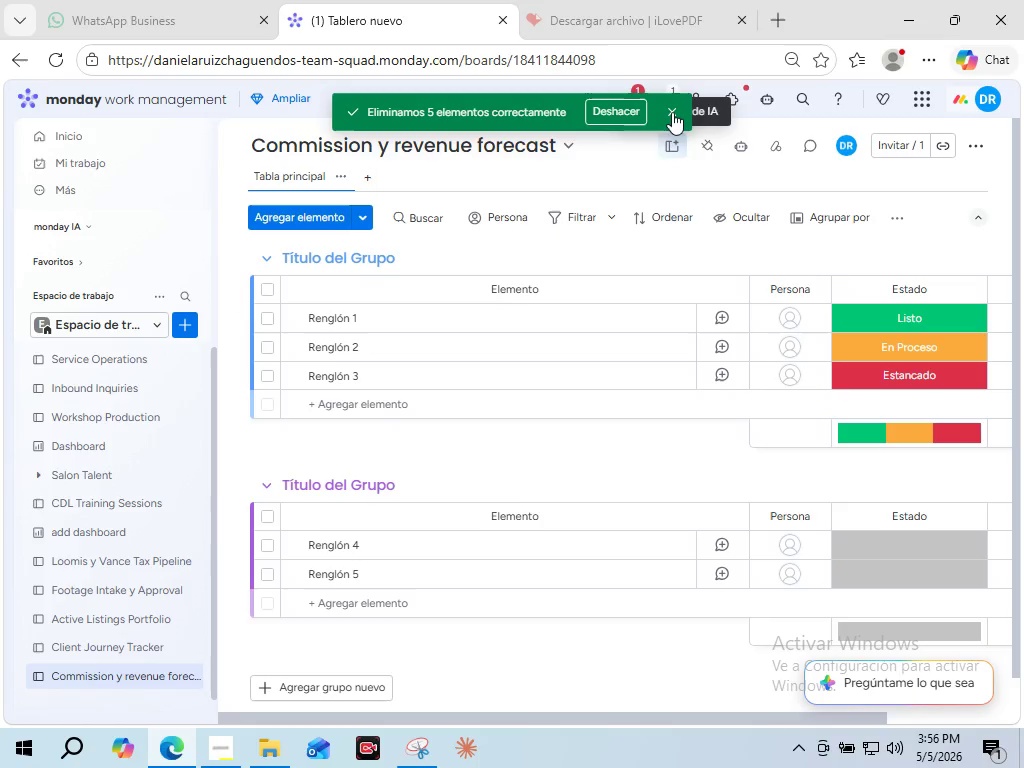 
left_click([672, 110])
 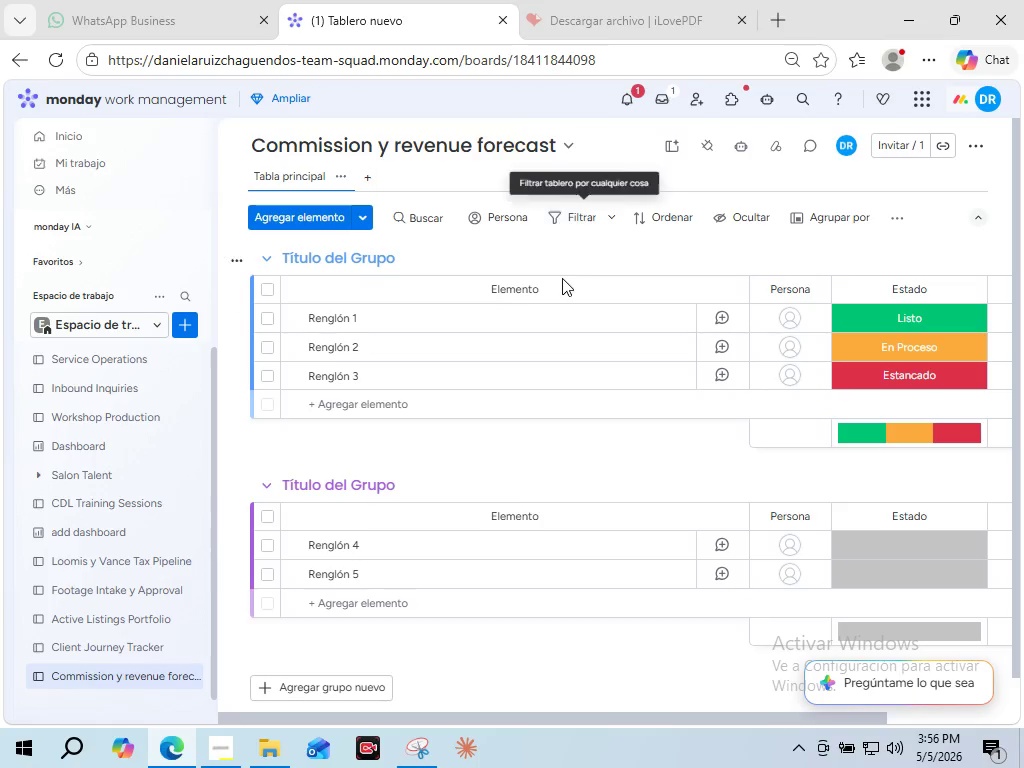 
mouse_move([547, 300])
 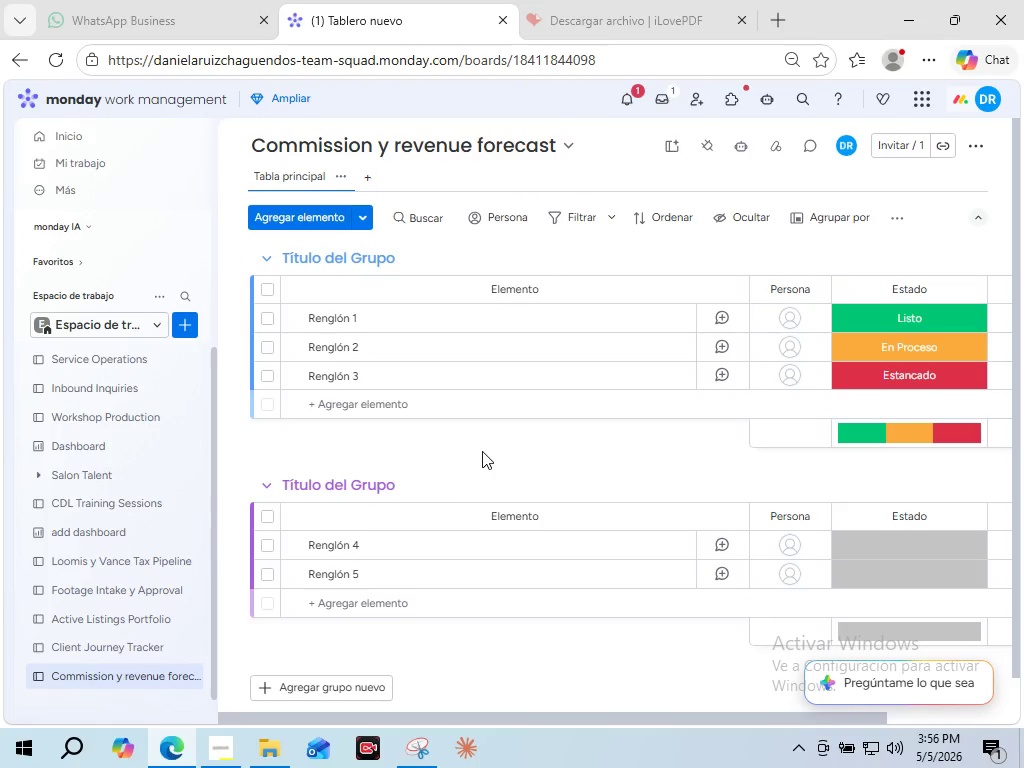 
left_click([482, 451])
 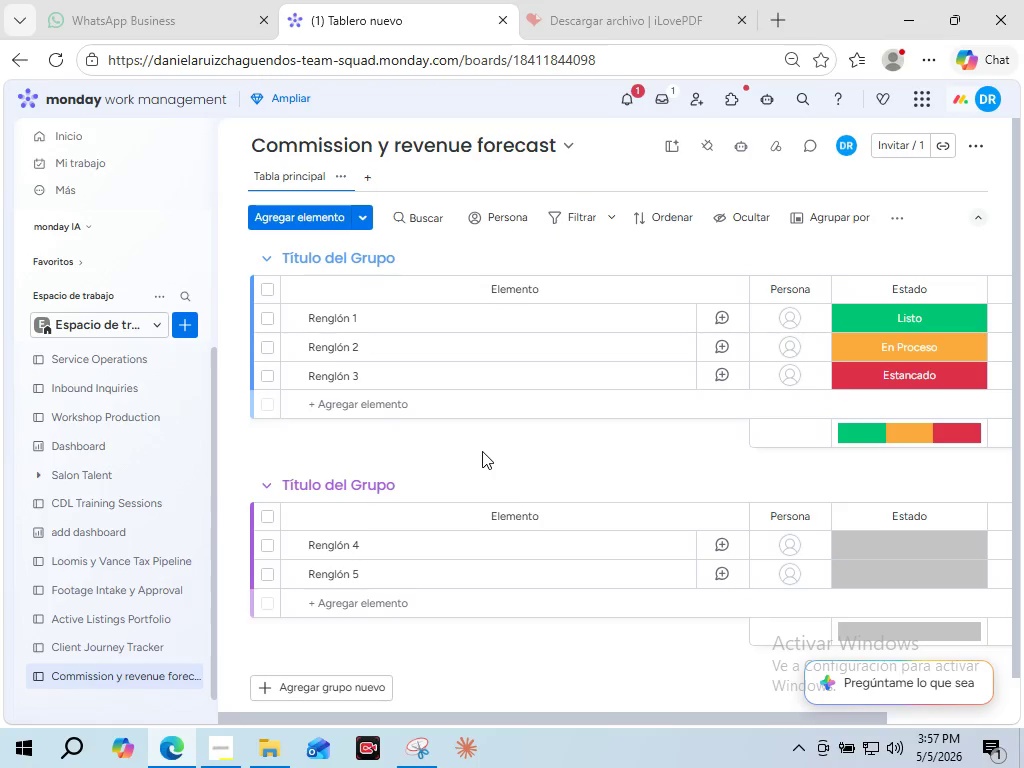 
wait(22.61)
 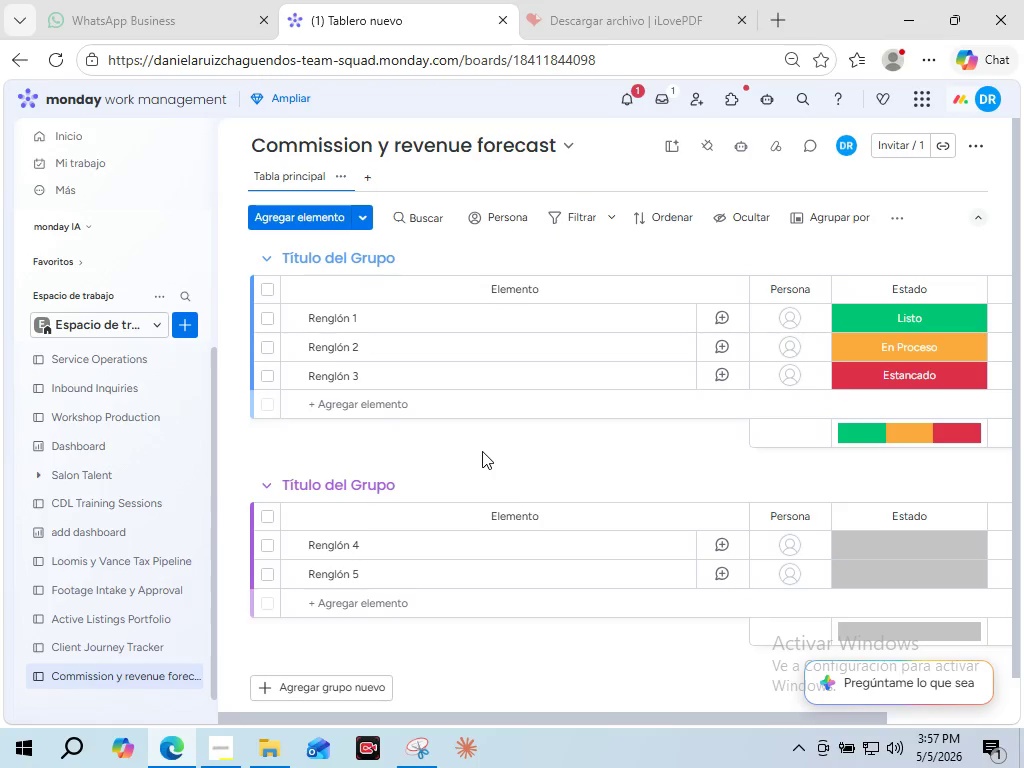 
double_click([496, 288])
 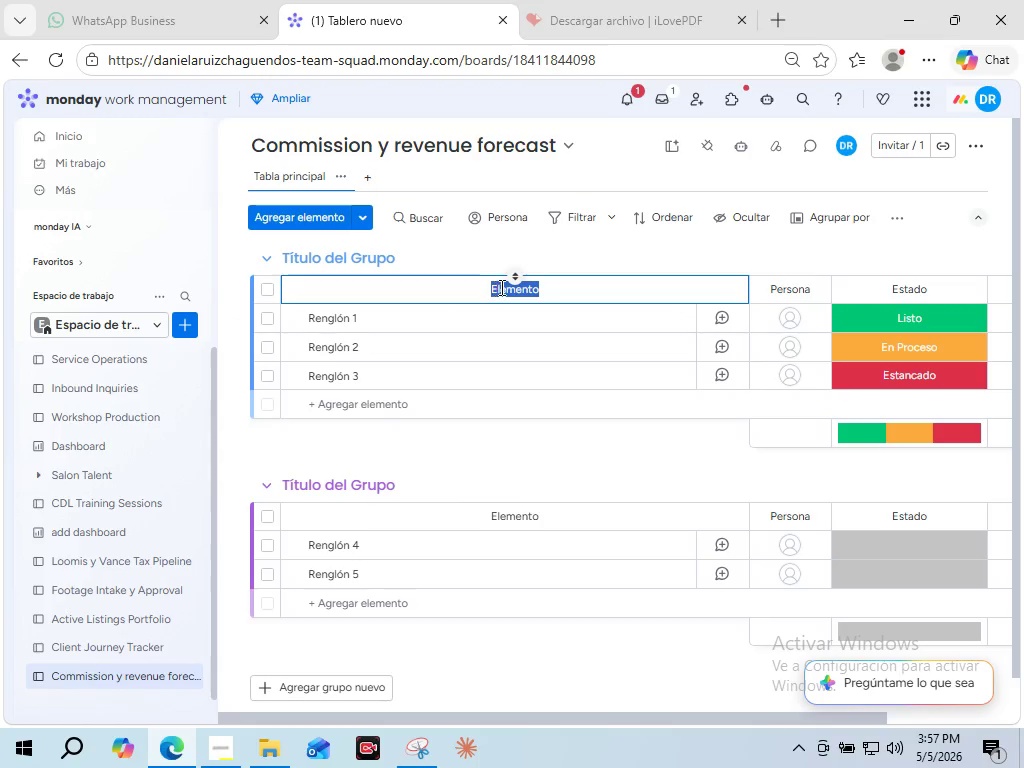 
triple_click([496, 288])
 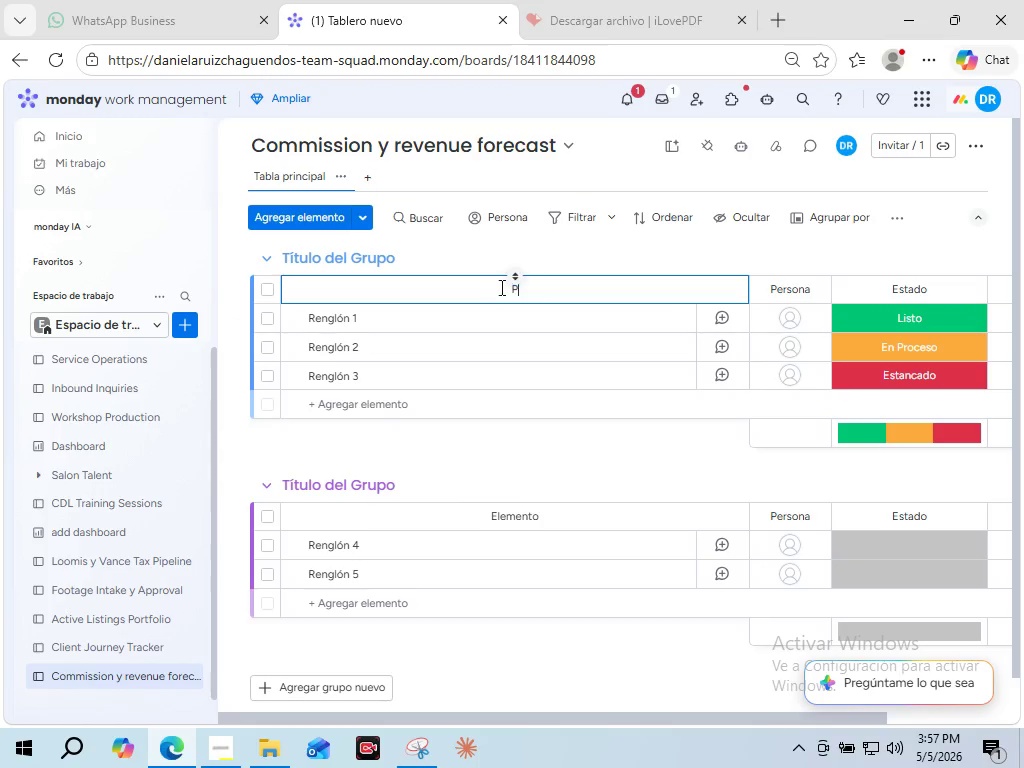 
type(Propert )
key(Backspace)
type(y Address)
 